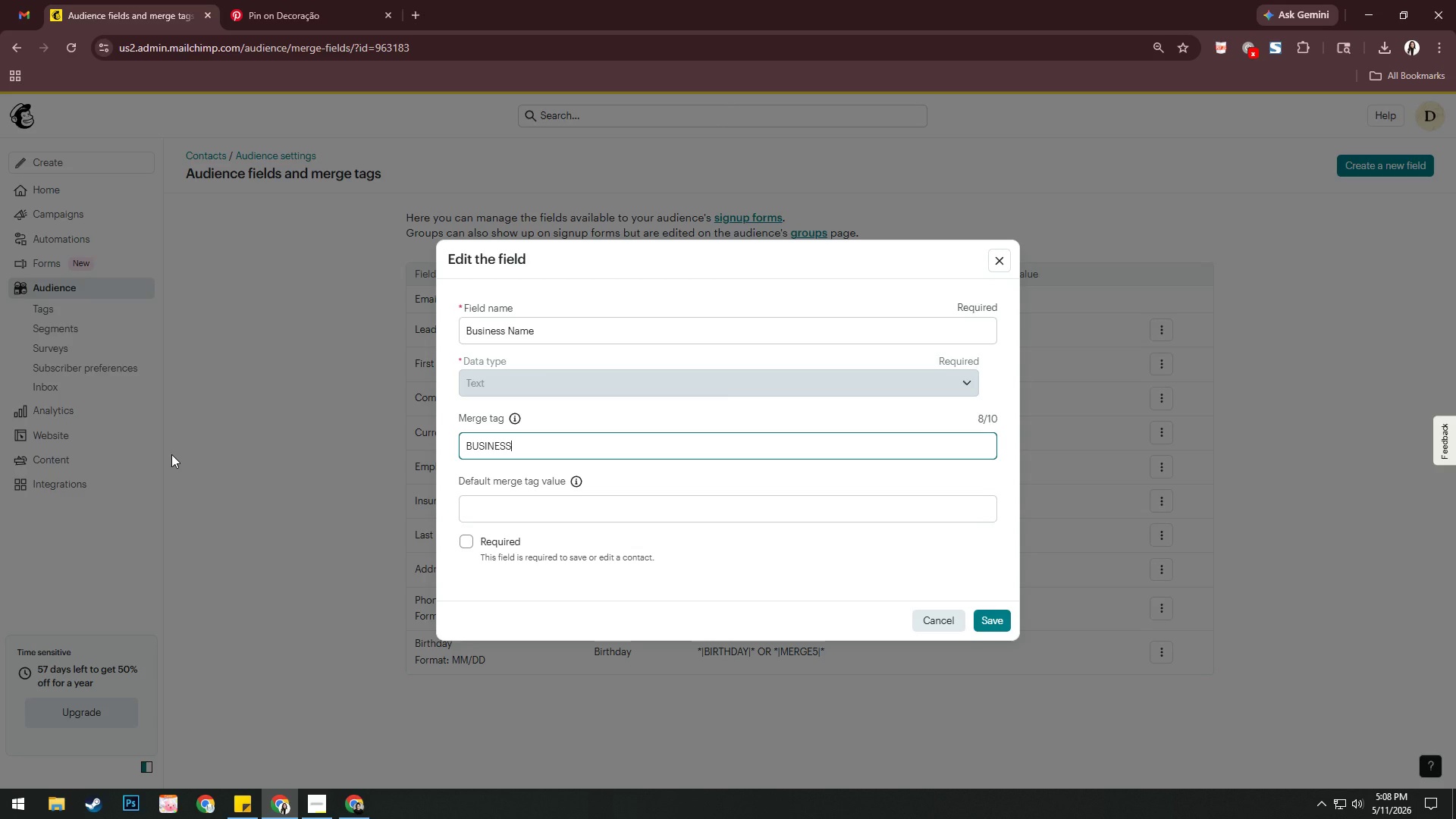 
key(Enter)
 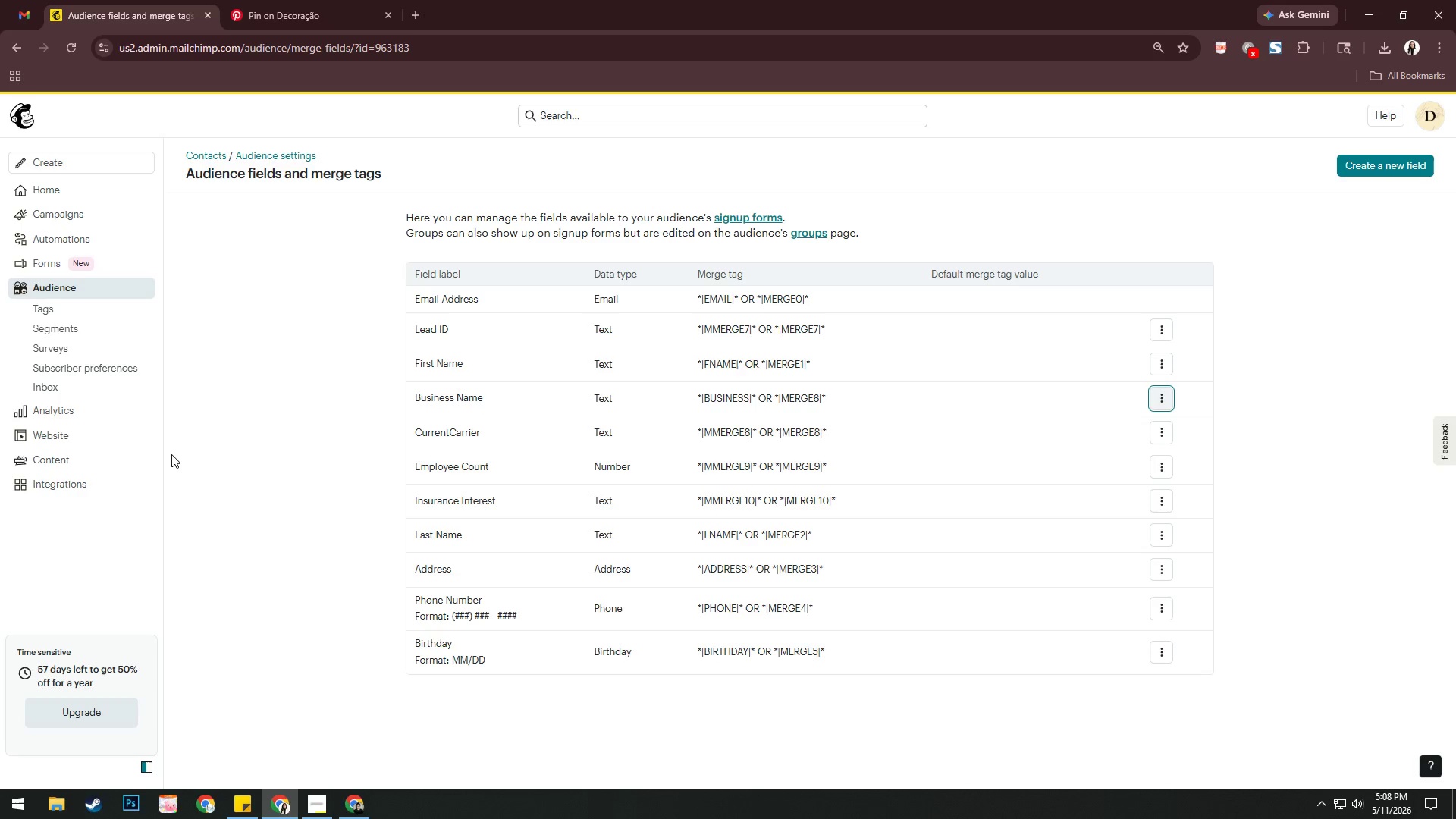 
wait(7.11)
 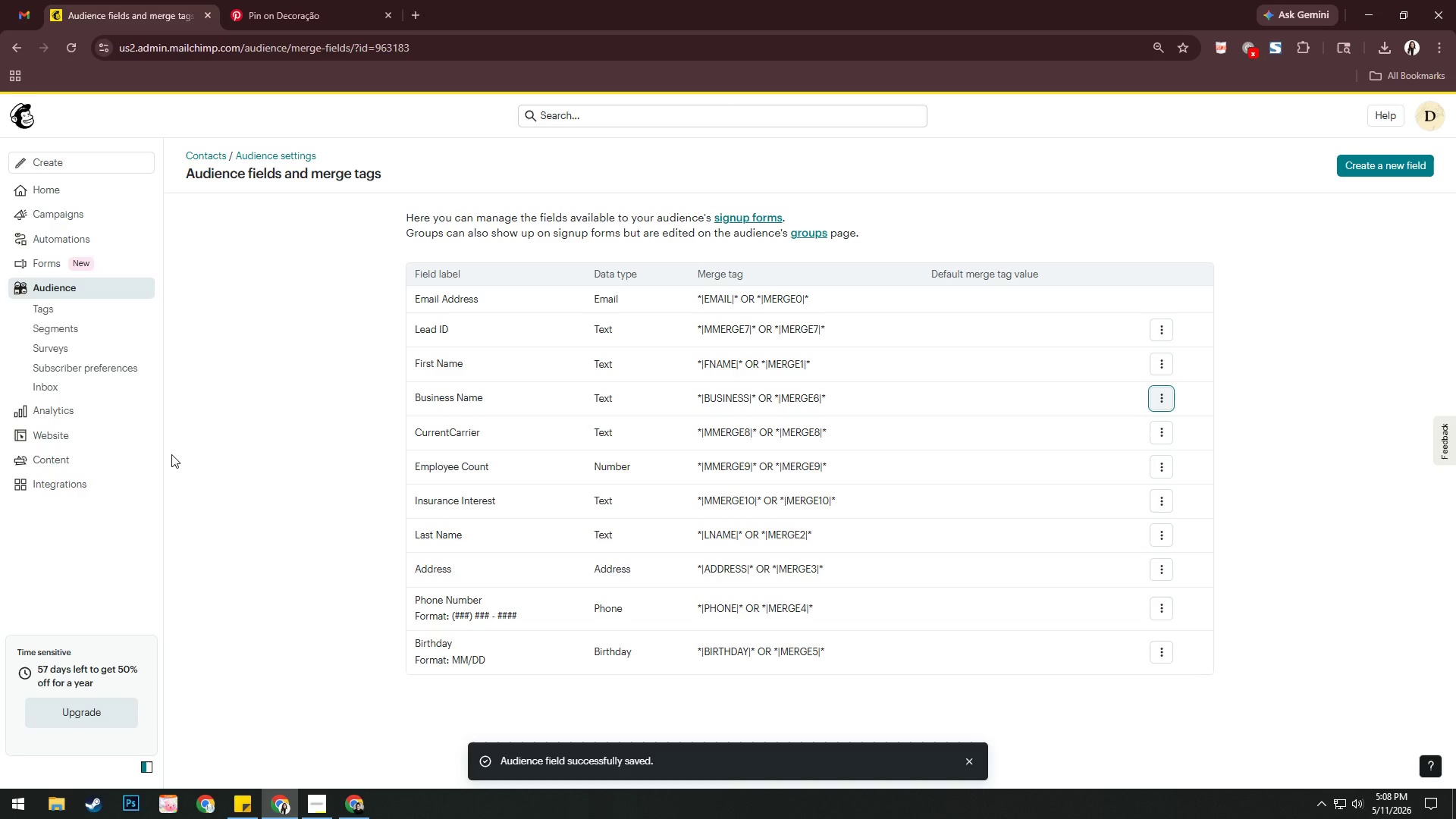 
left_click([1167, 431])
 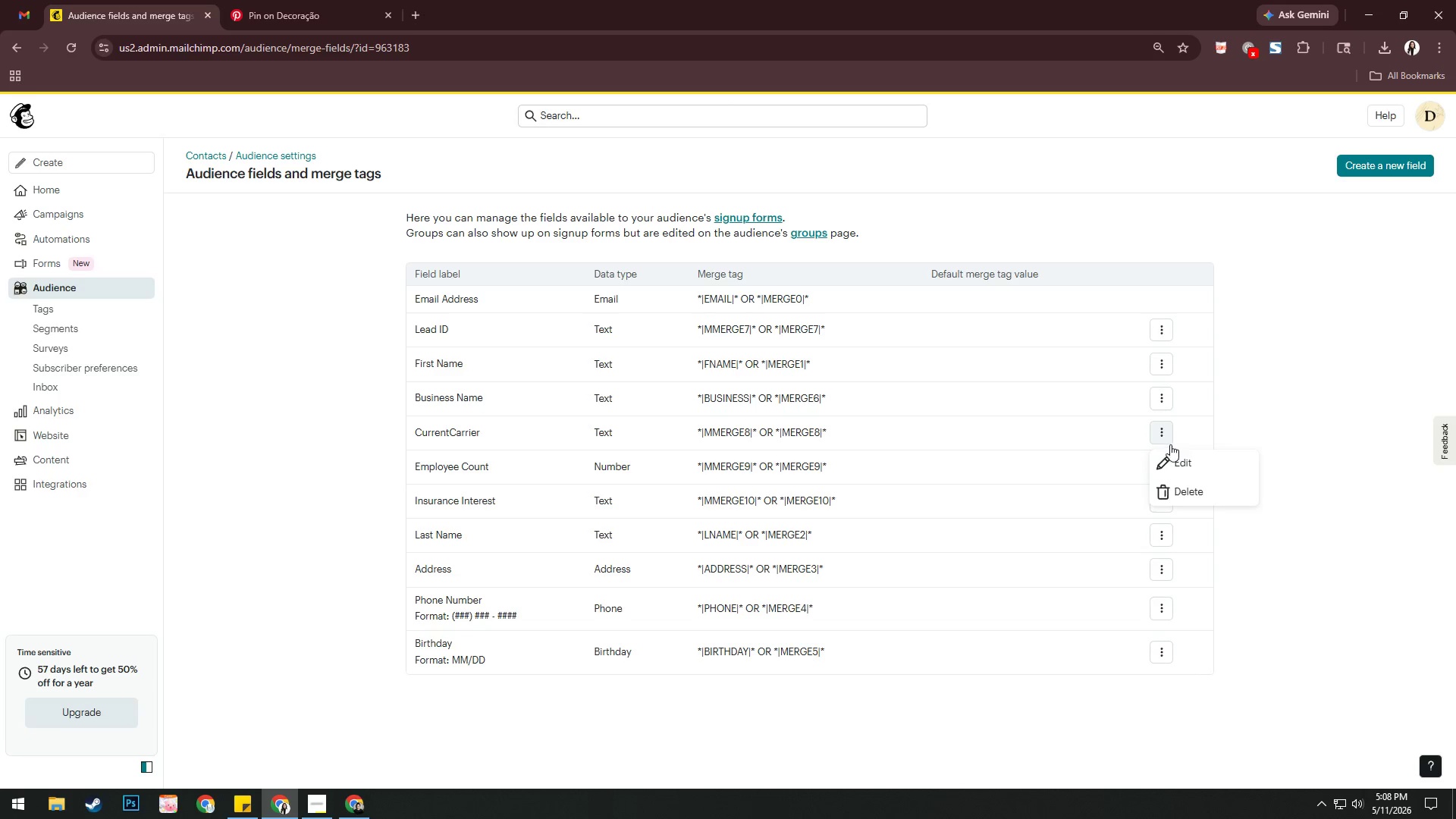 
left_click([1172, 450])
 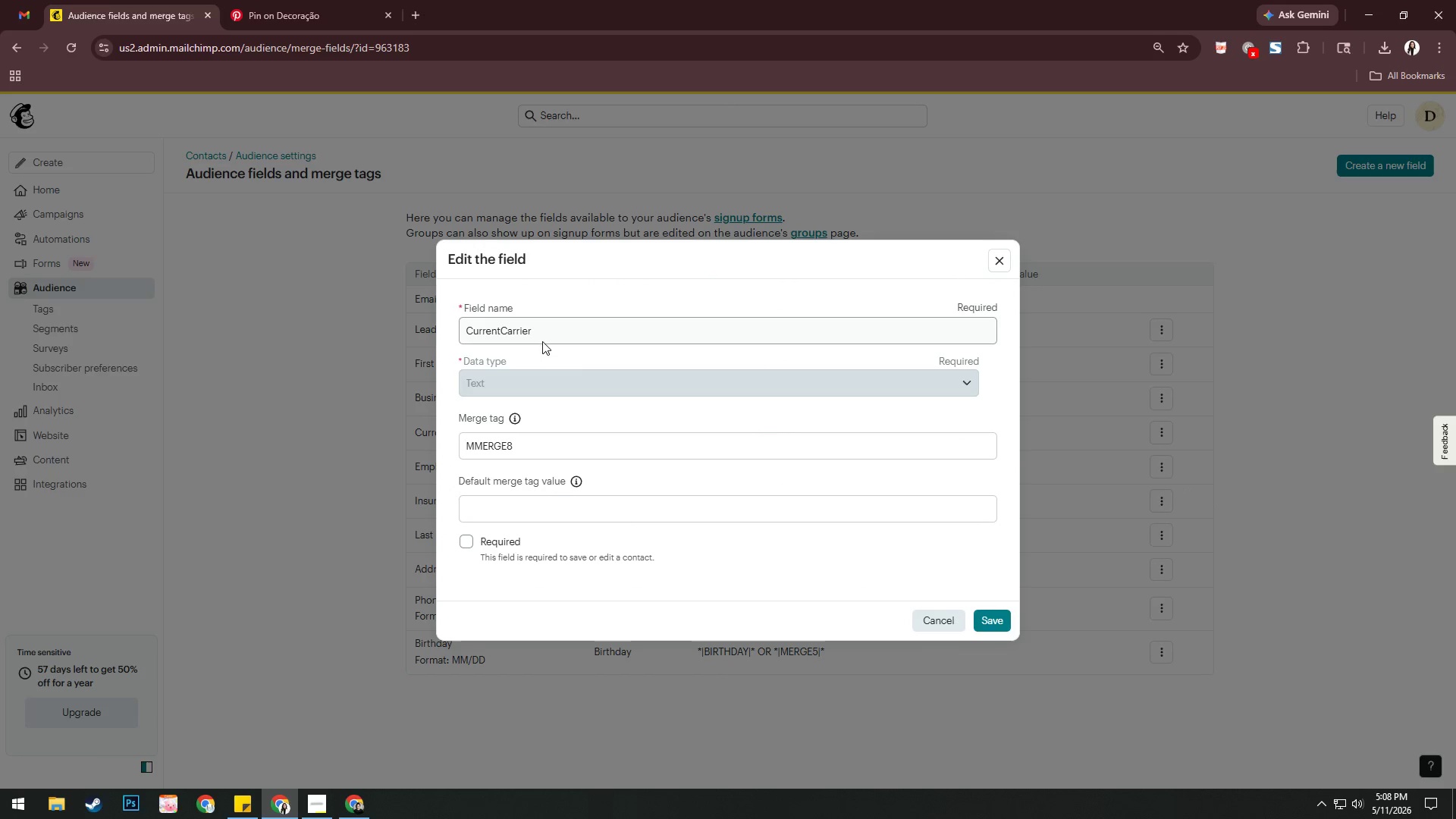 
left_click([559, 441])
 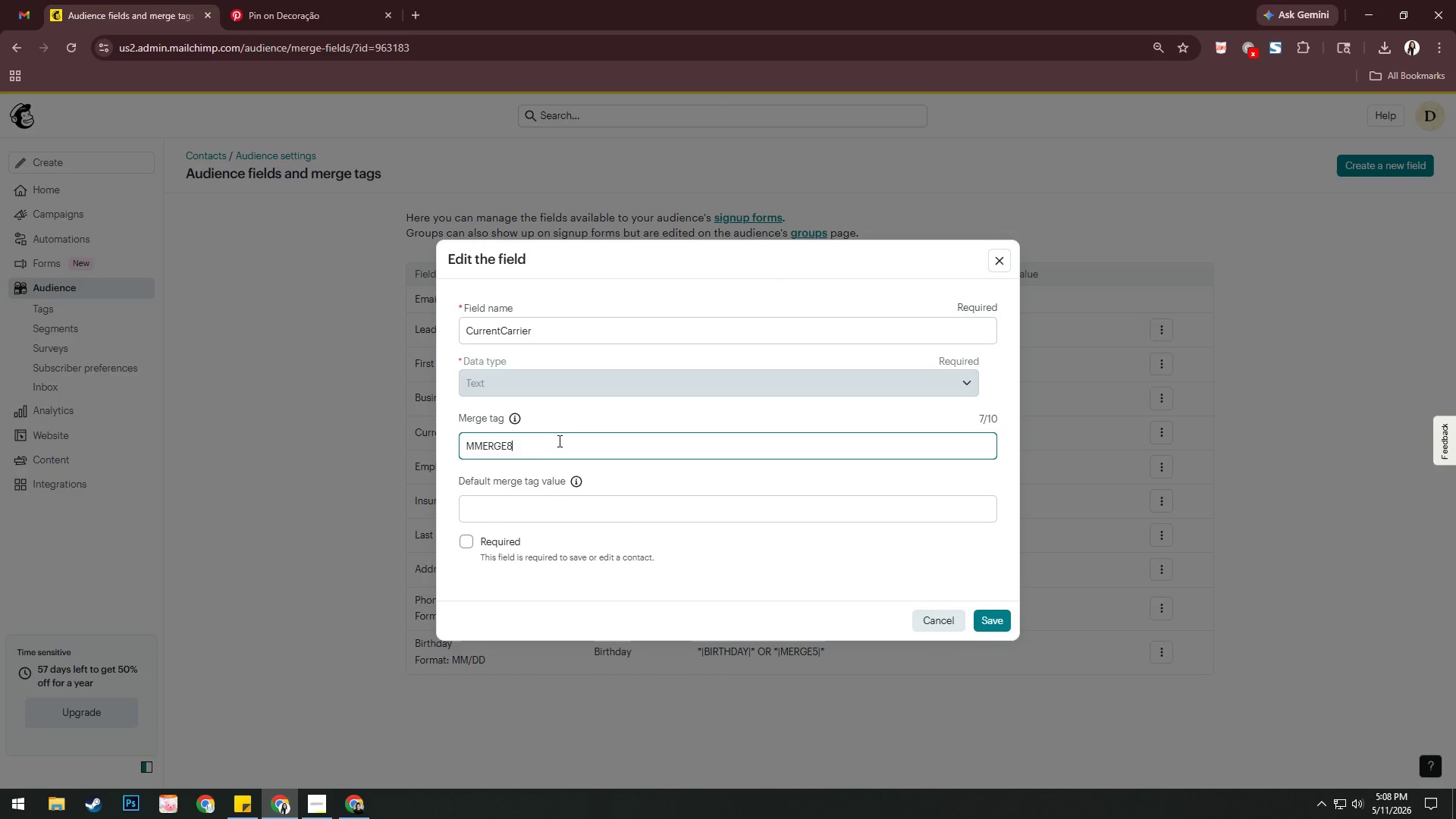 
left_click_drag(start_coordinate=[558, 440], to_coordinate=[318, 444])
 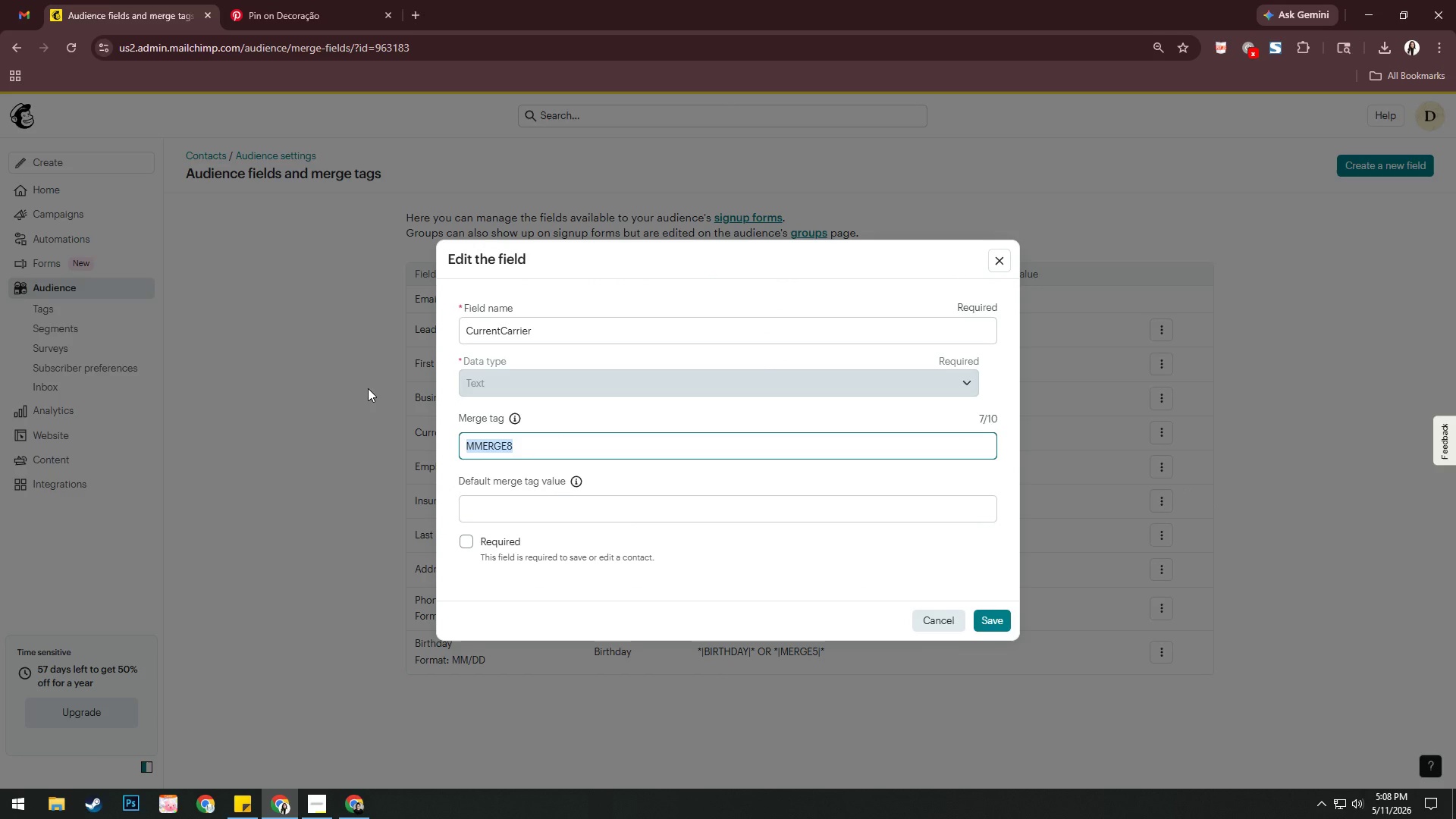 
key(Shift+C)
 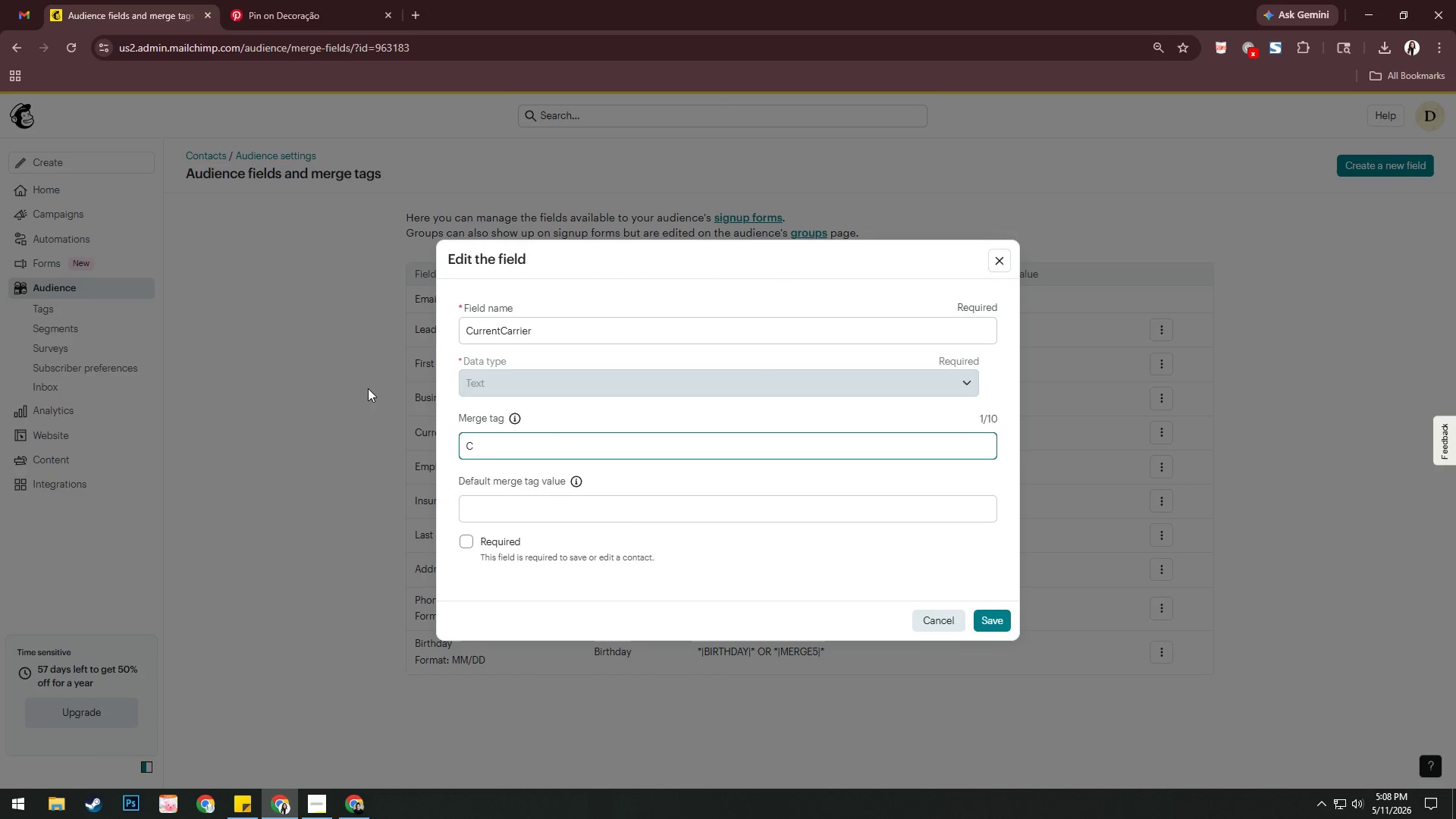 
type(UrCarrier)
 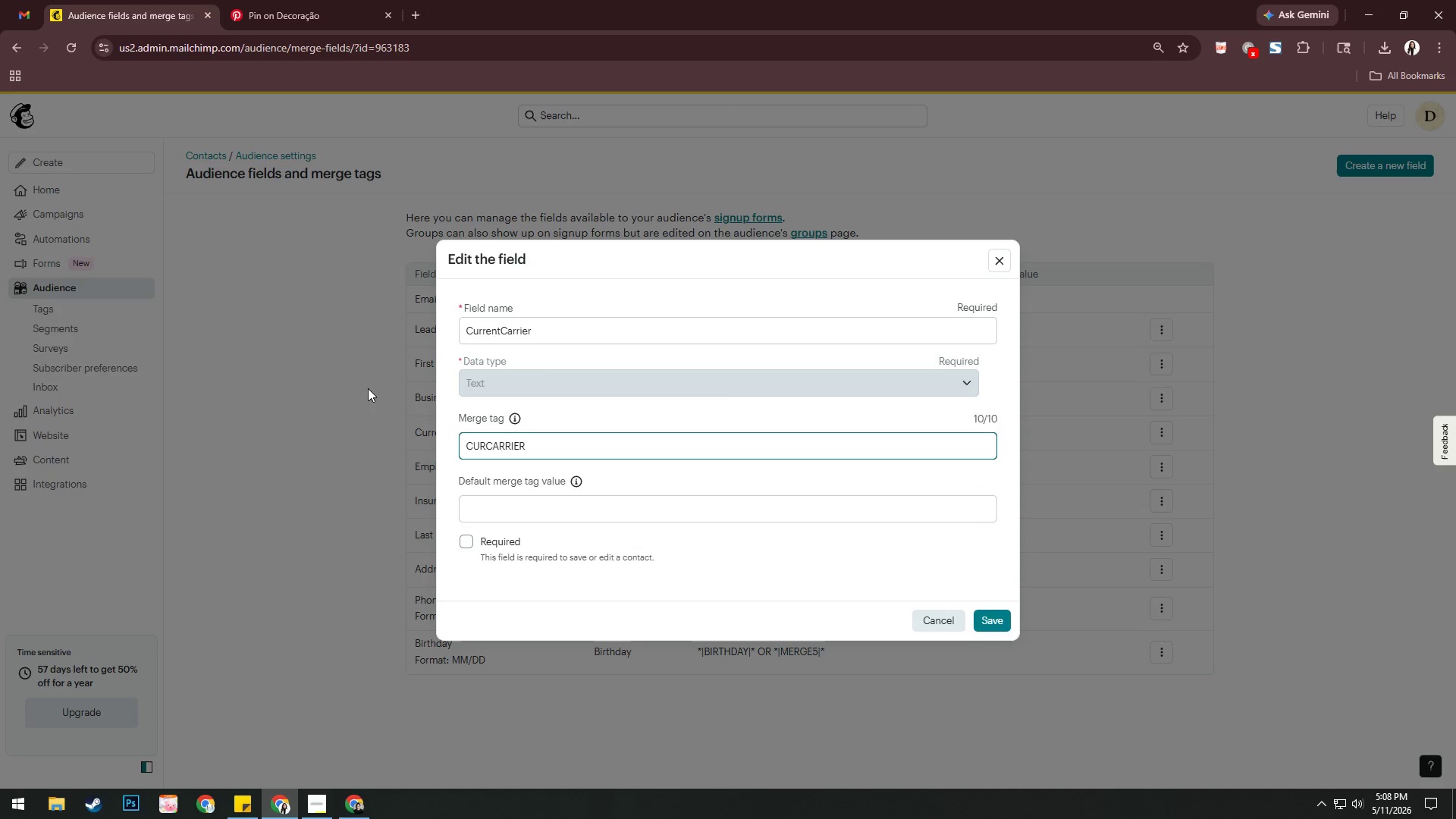 
key(Enter)
 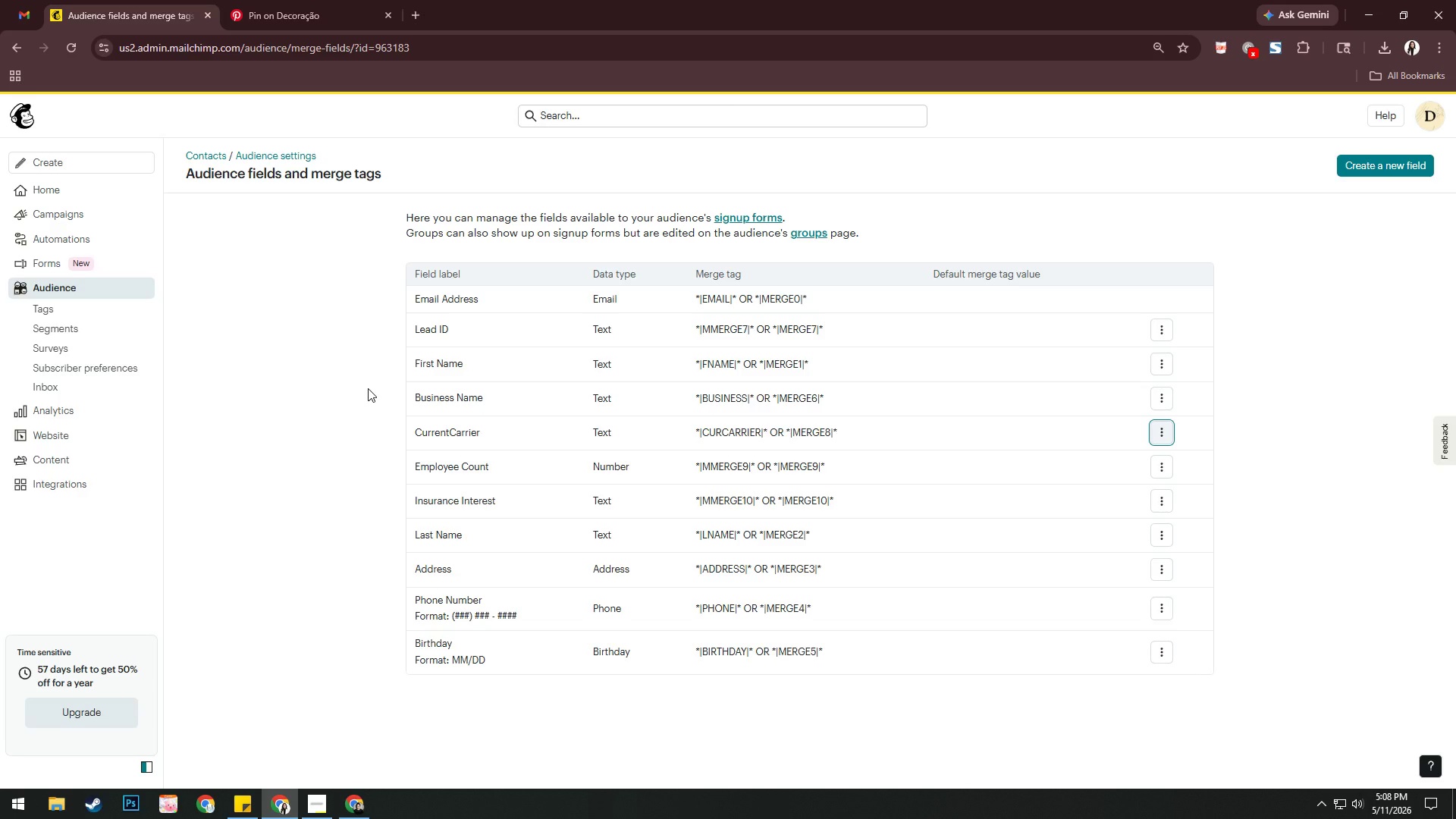 
wait(12.95)
 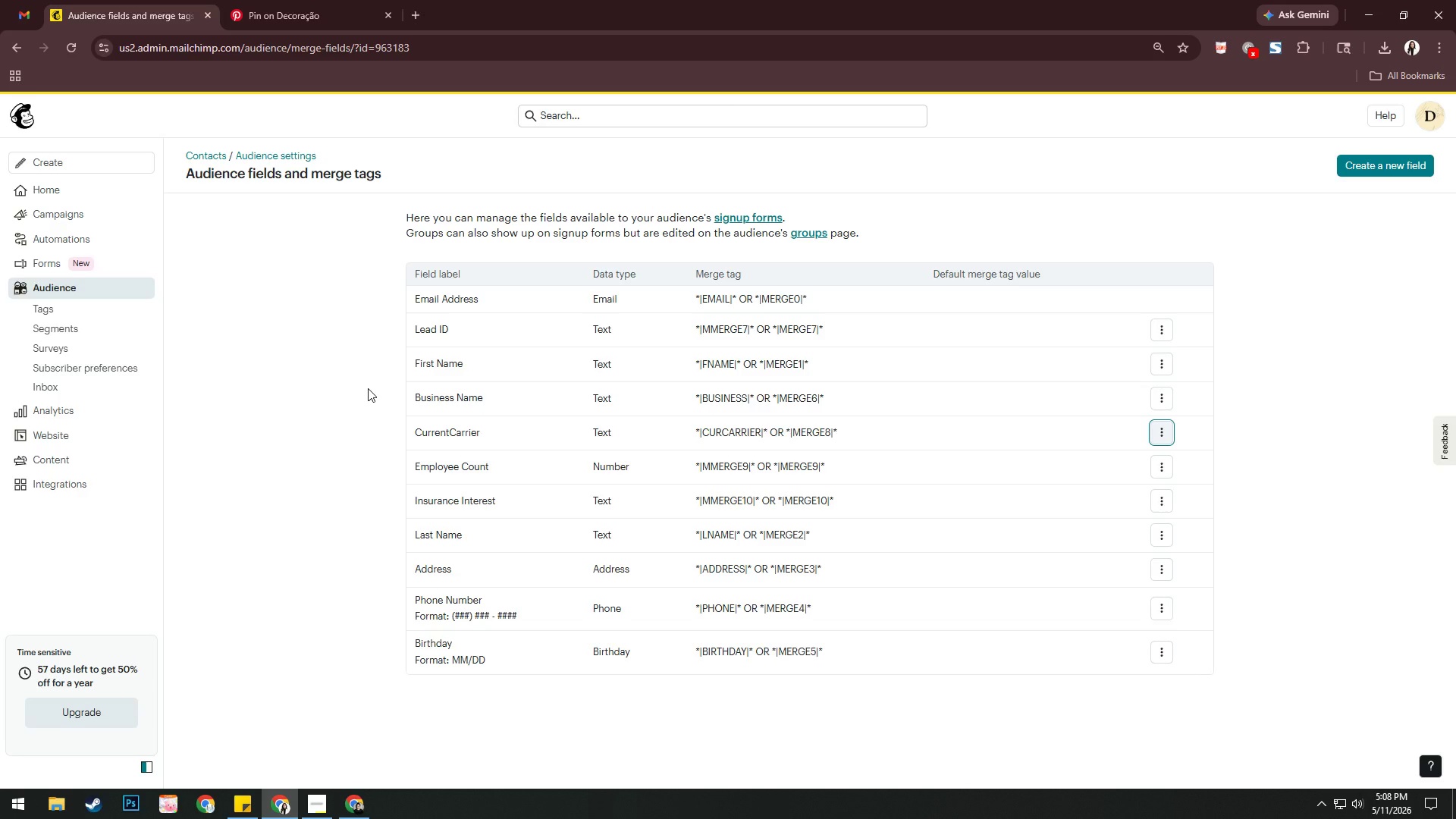 
left_click([1161, 469])
 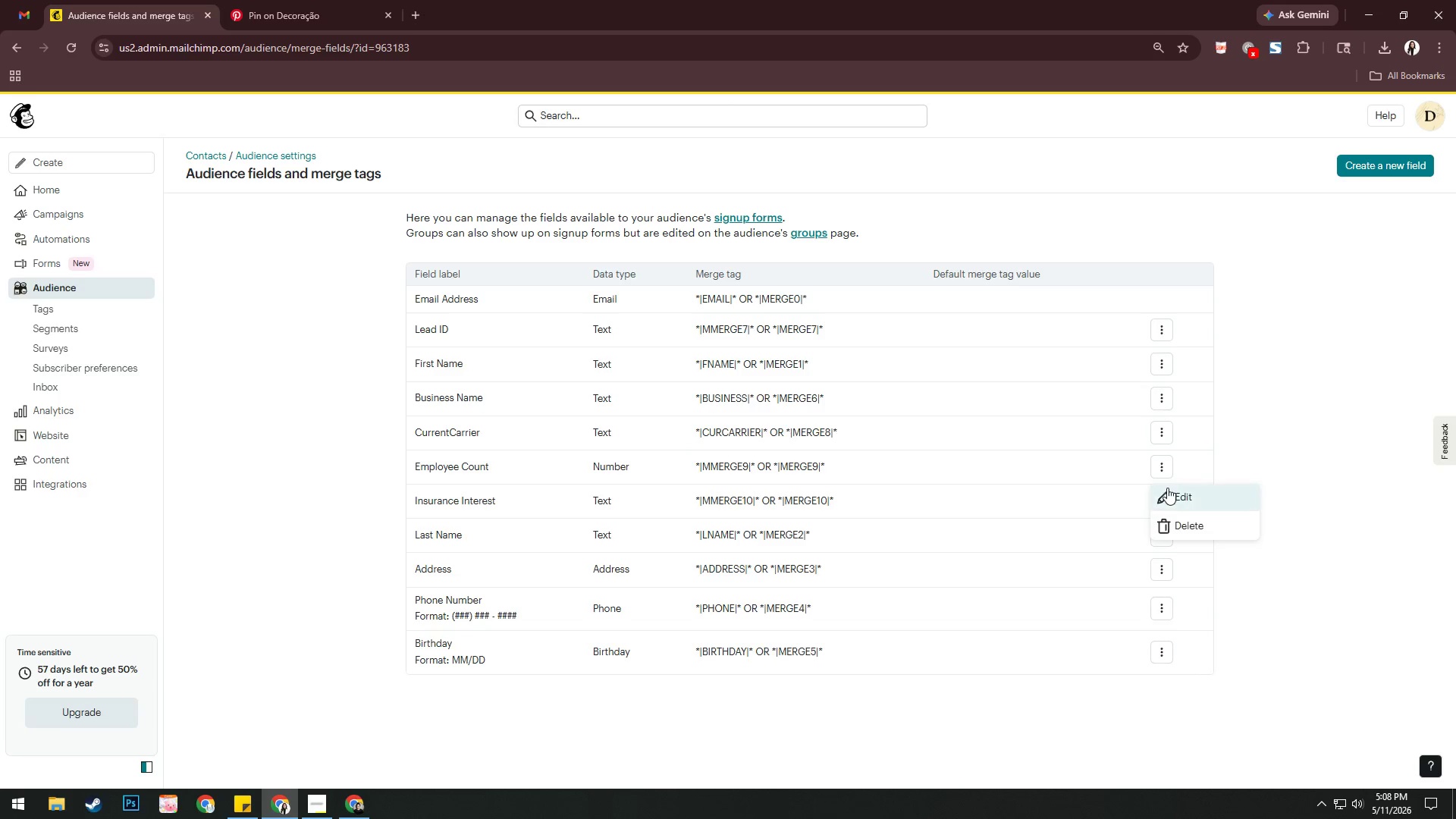 
left_click([1169, 500])
 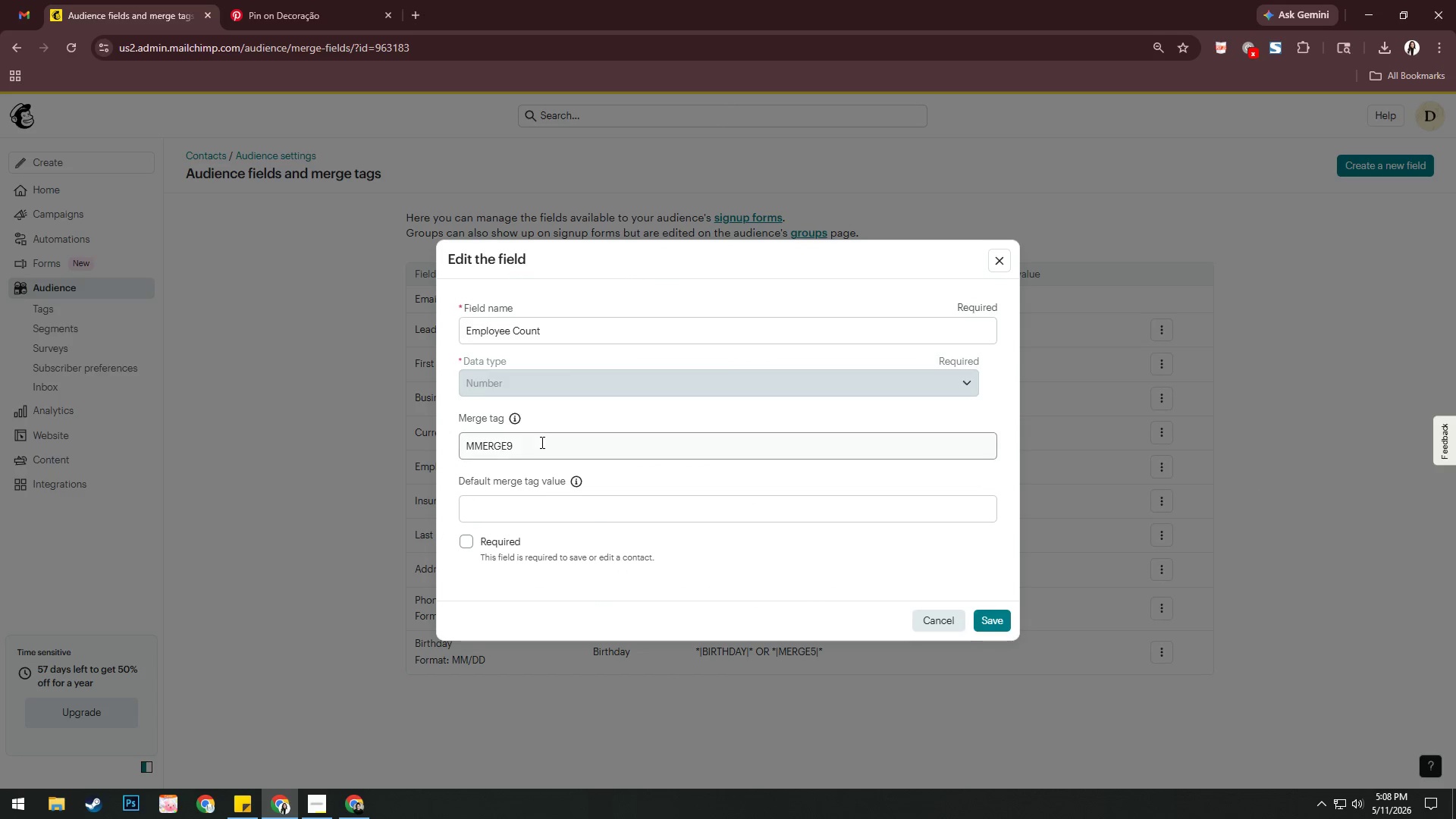 
left_click_drag(start_coordinate=[541, 445], to_coordinate=[185, 447])
 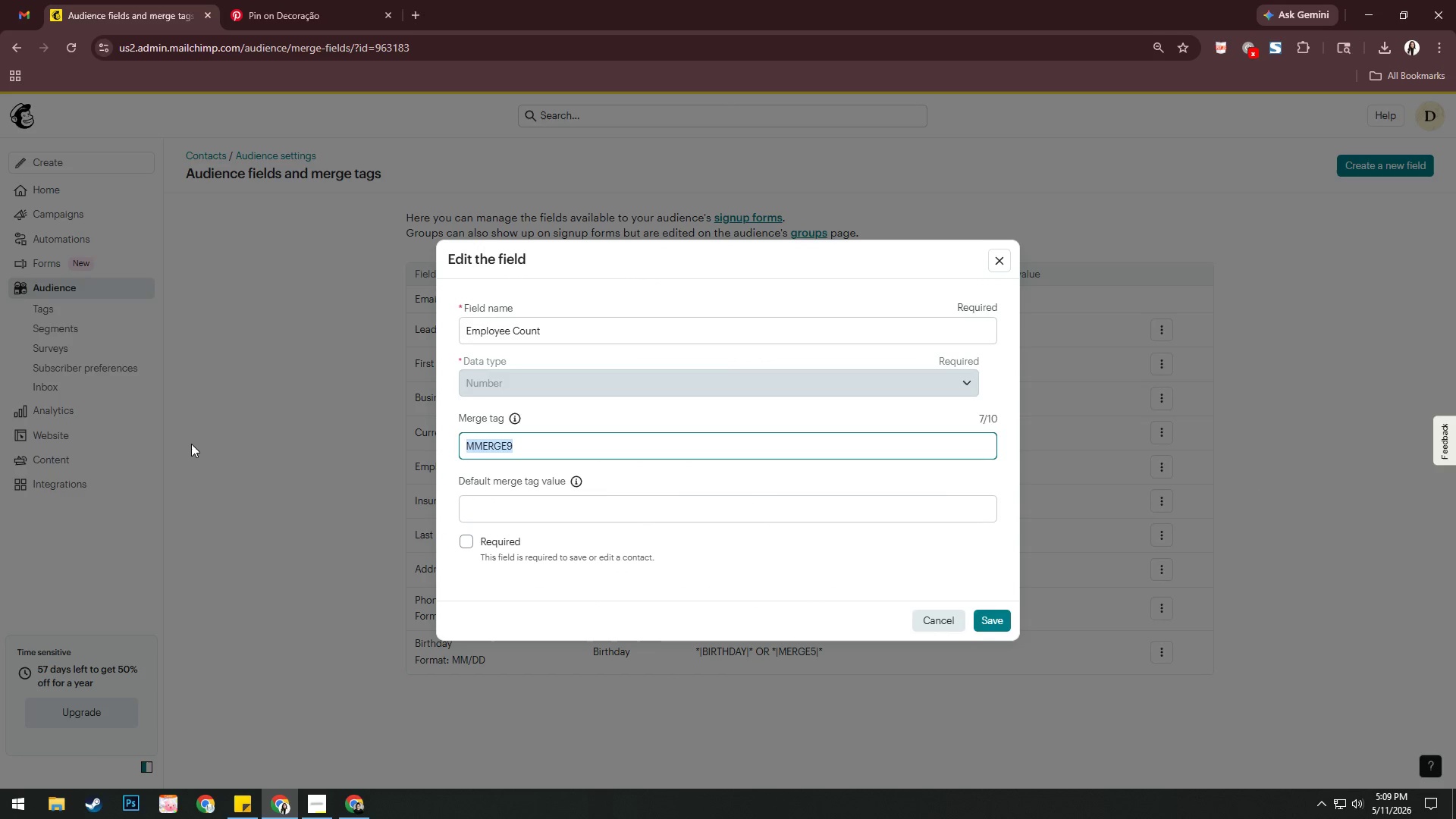 
type(EmpCount)
 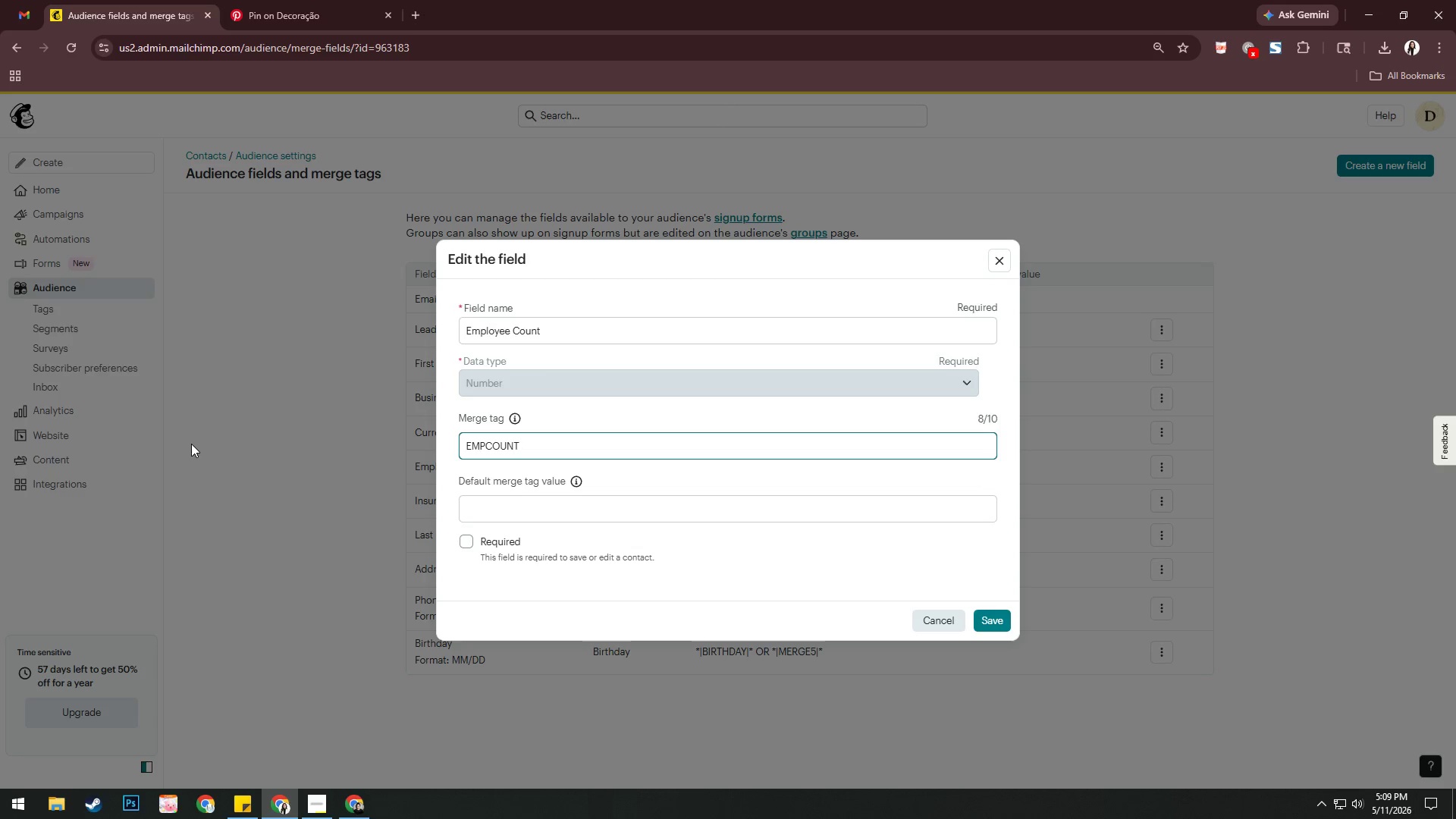 
key(Enter)
 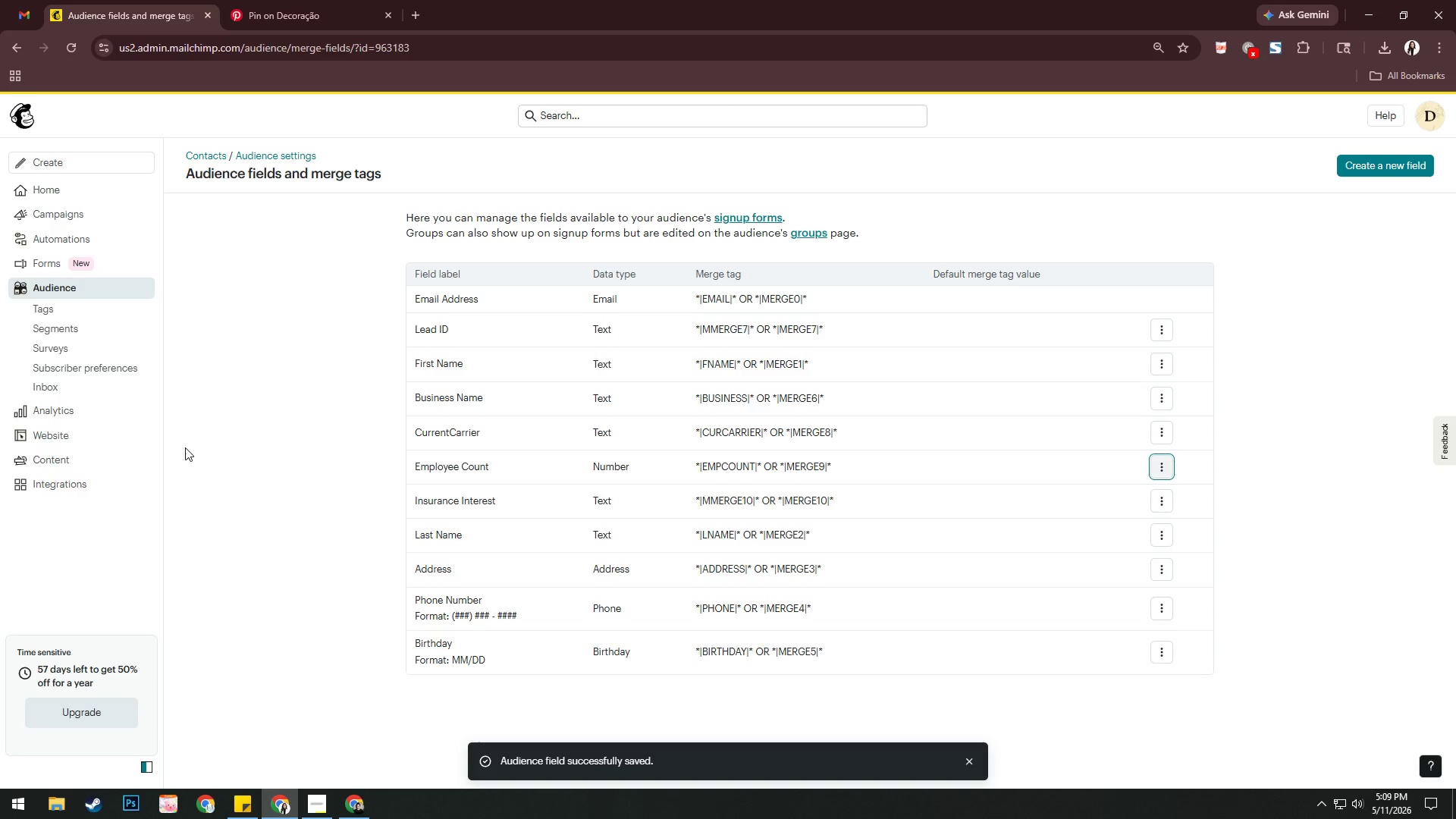 
wait(6.83)
 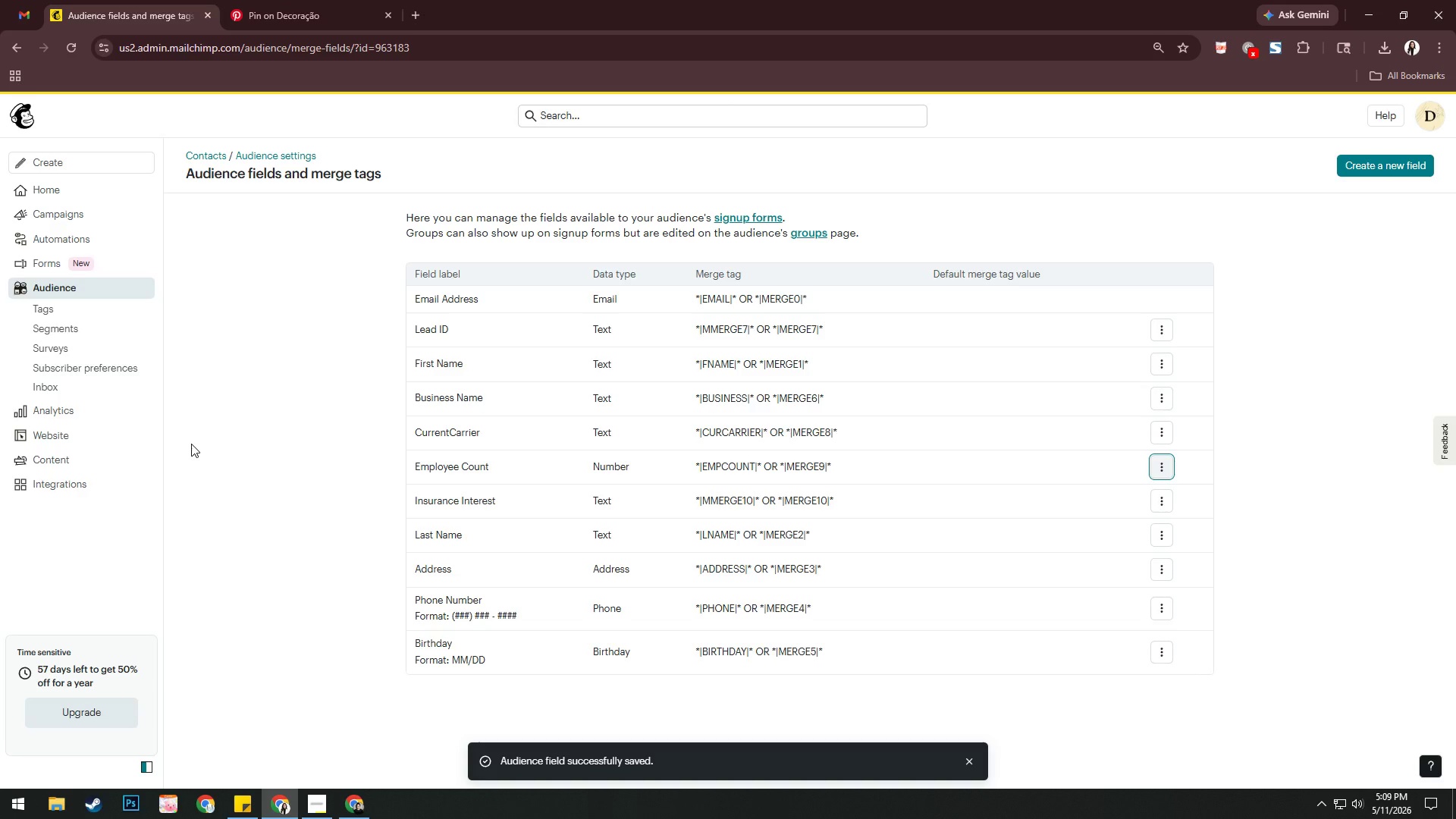 
left_click([1166, 500])
 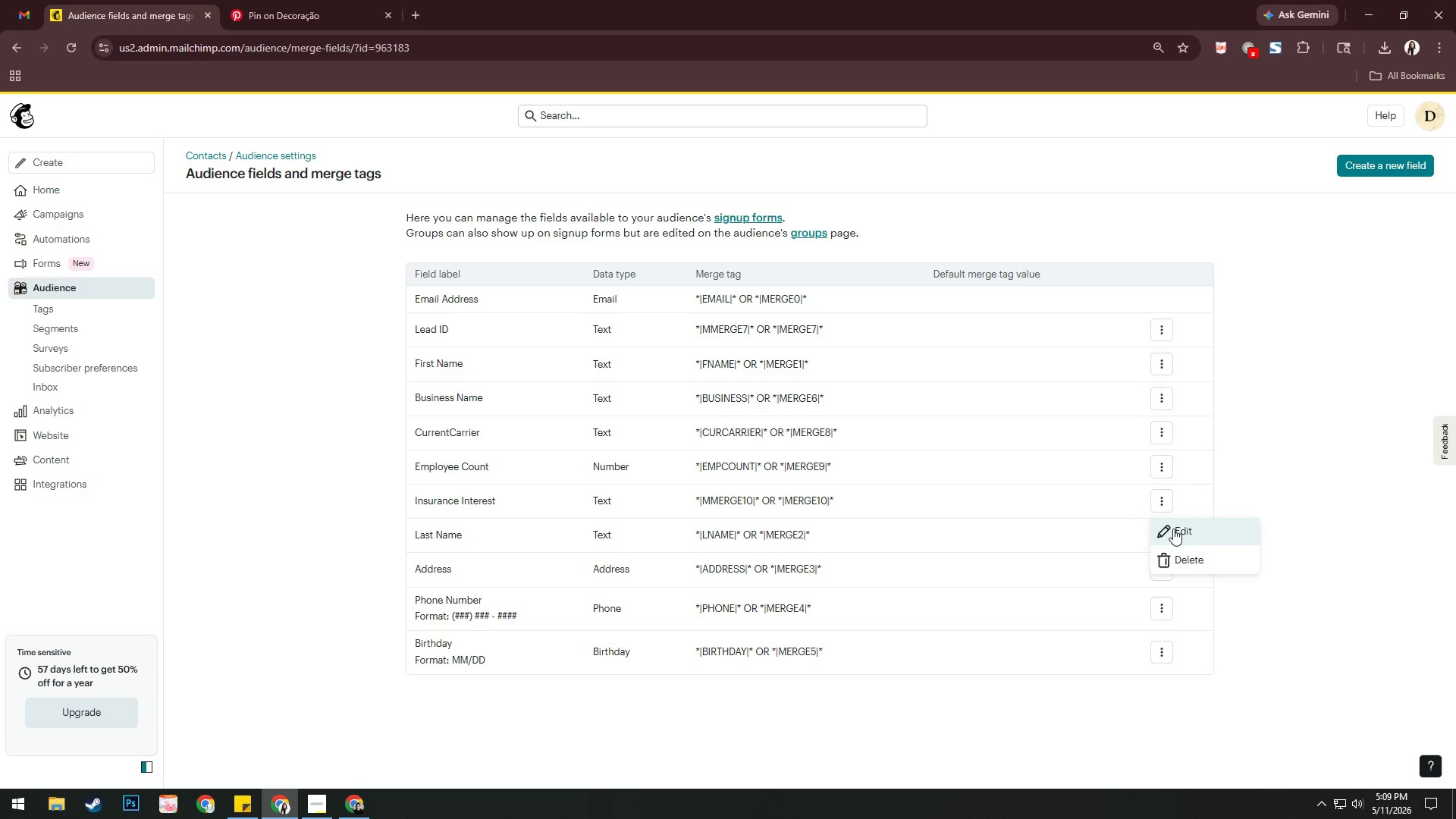 
left_click([1173, 529])
 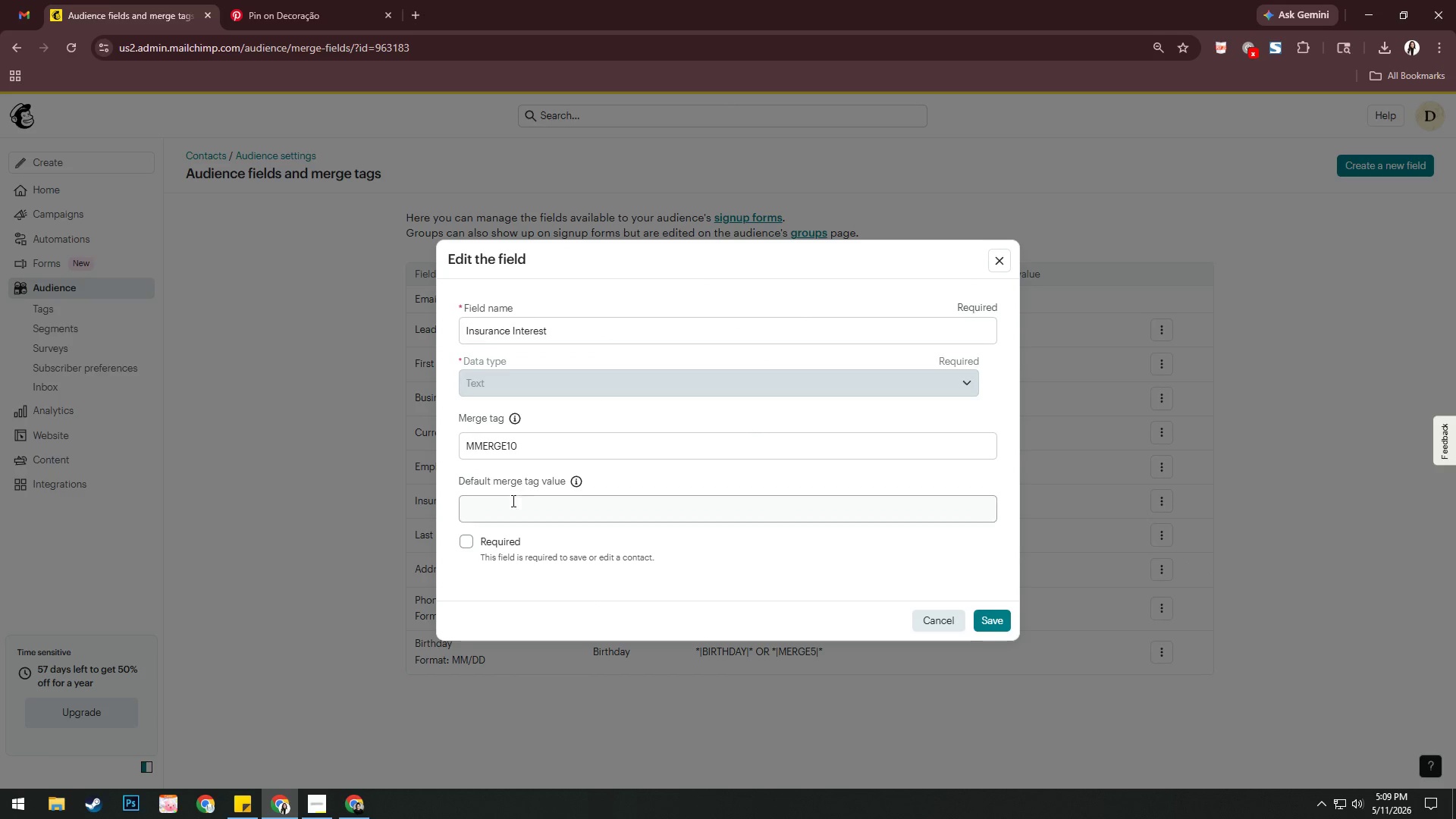 
left_click([518, 504])
 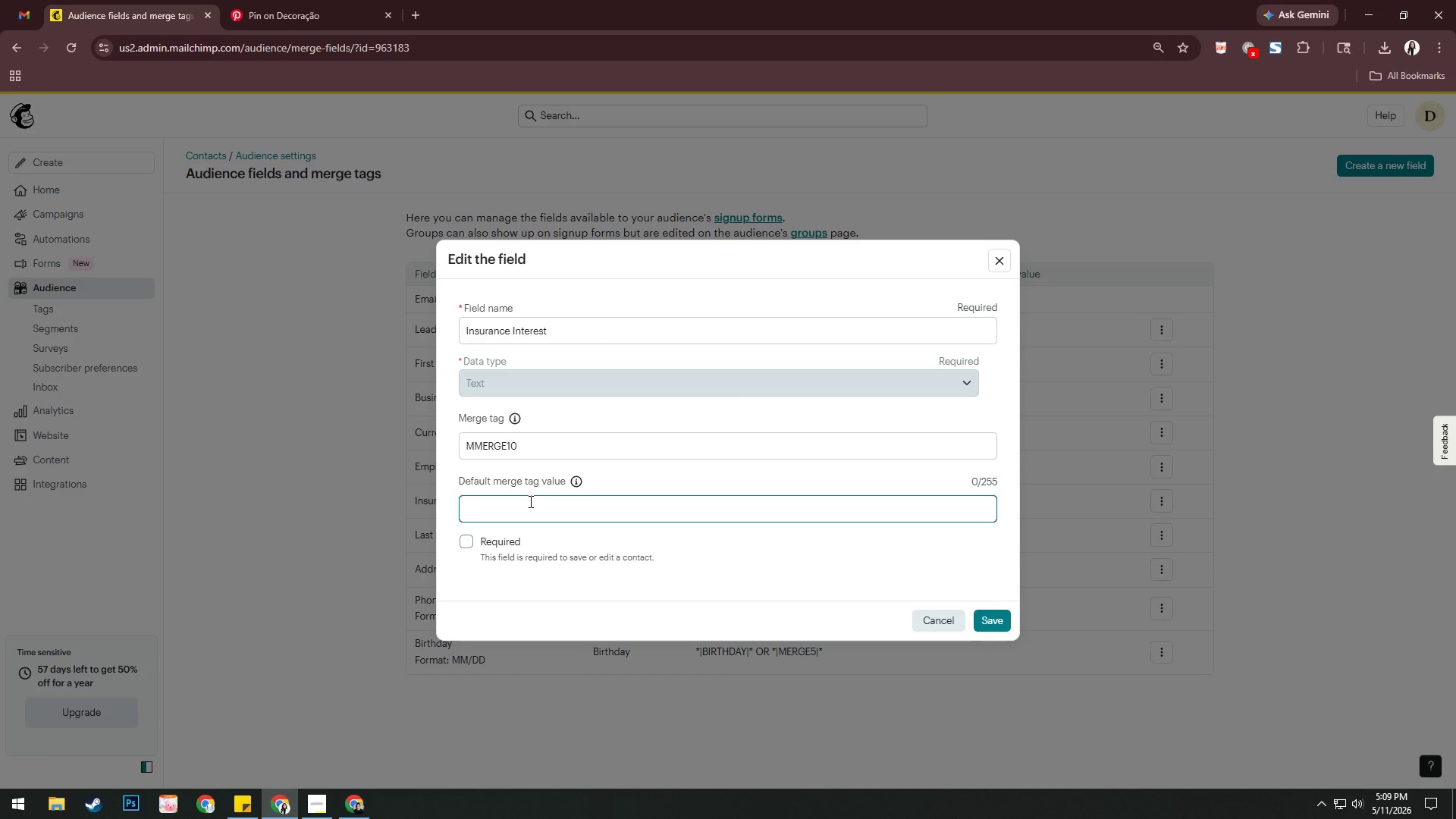 
type(INSINTERES)
 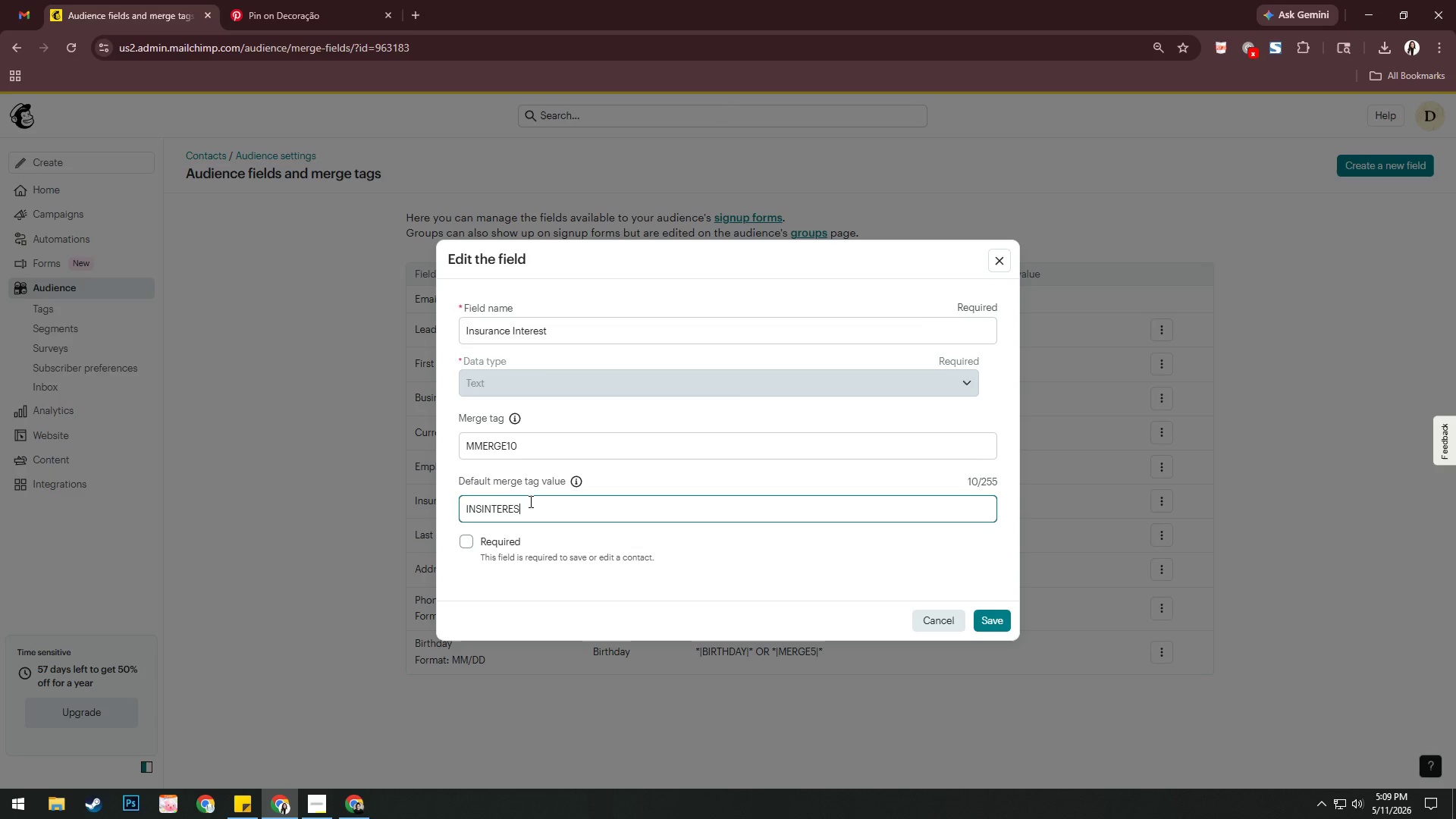 
key(T)
 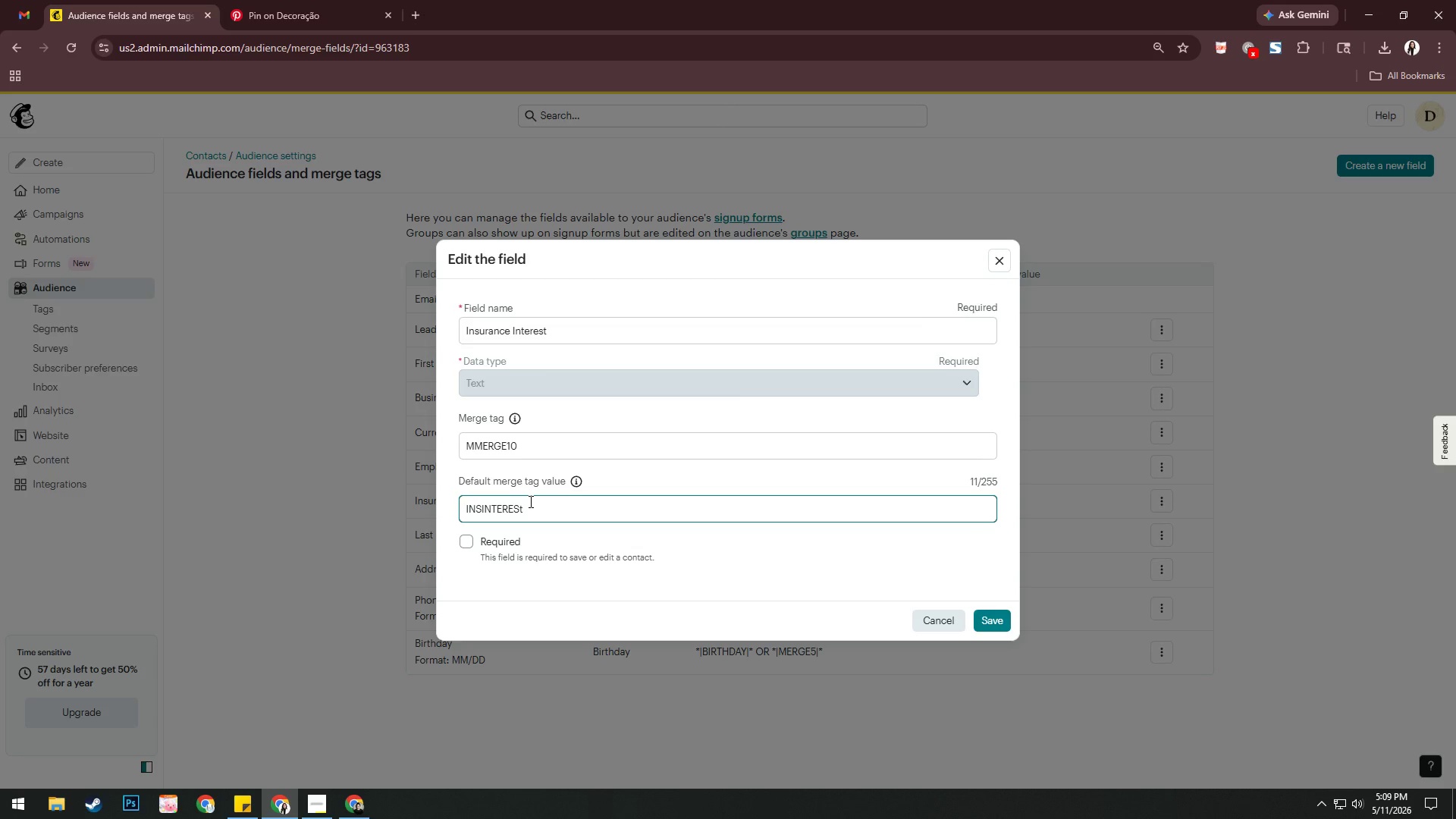 
key(Control+A)
 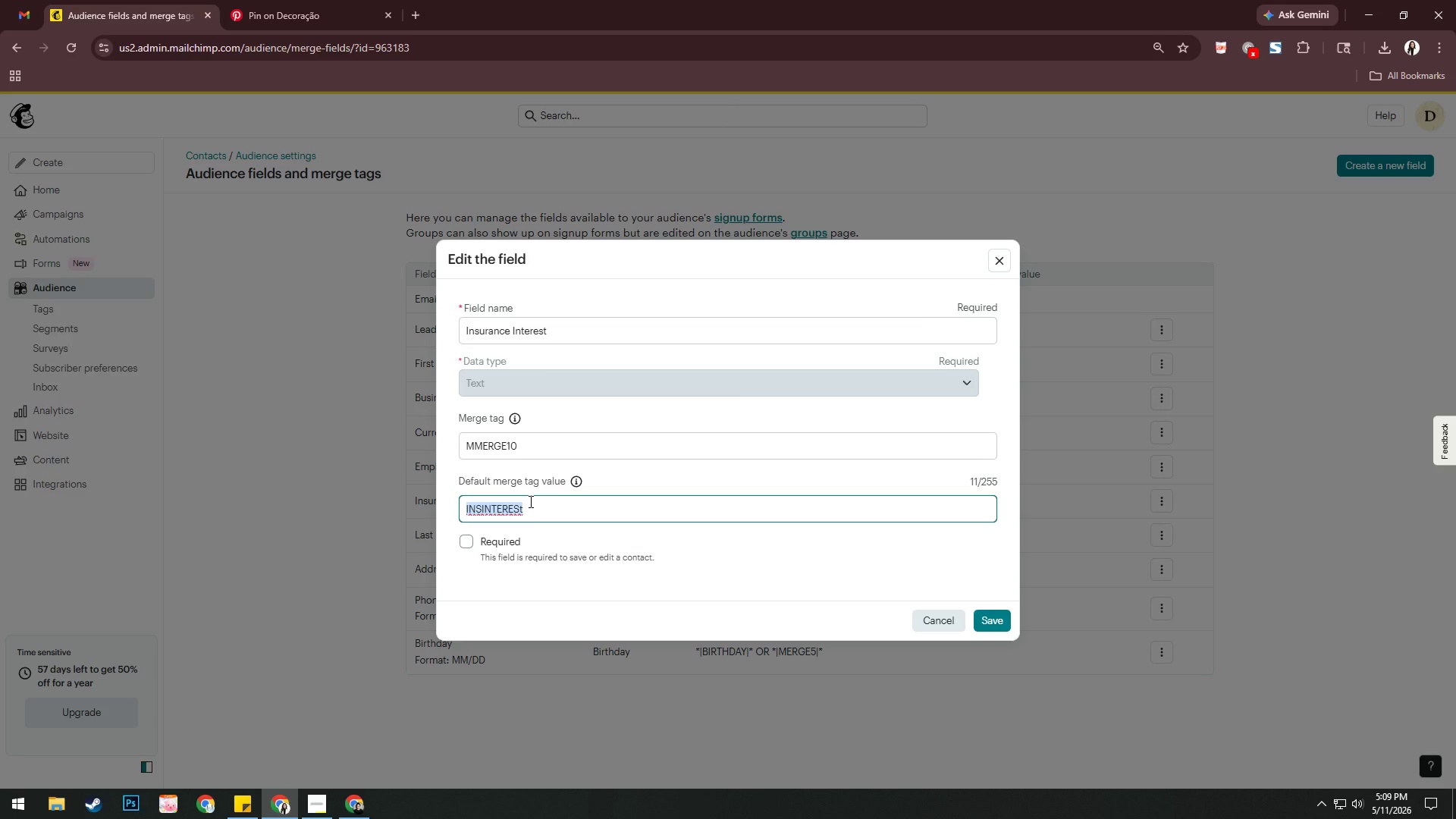 
hold_key(key=C, duration=0.33)
 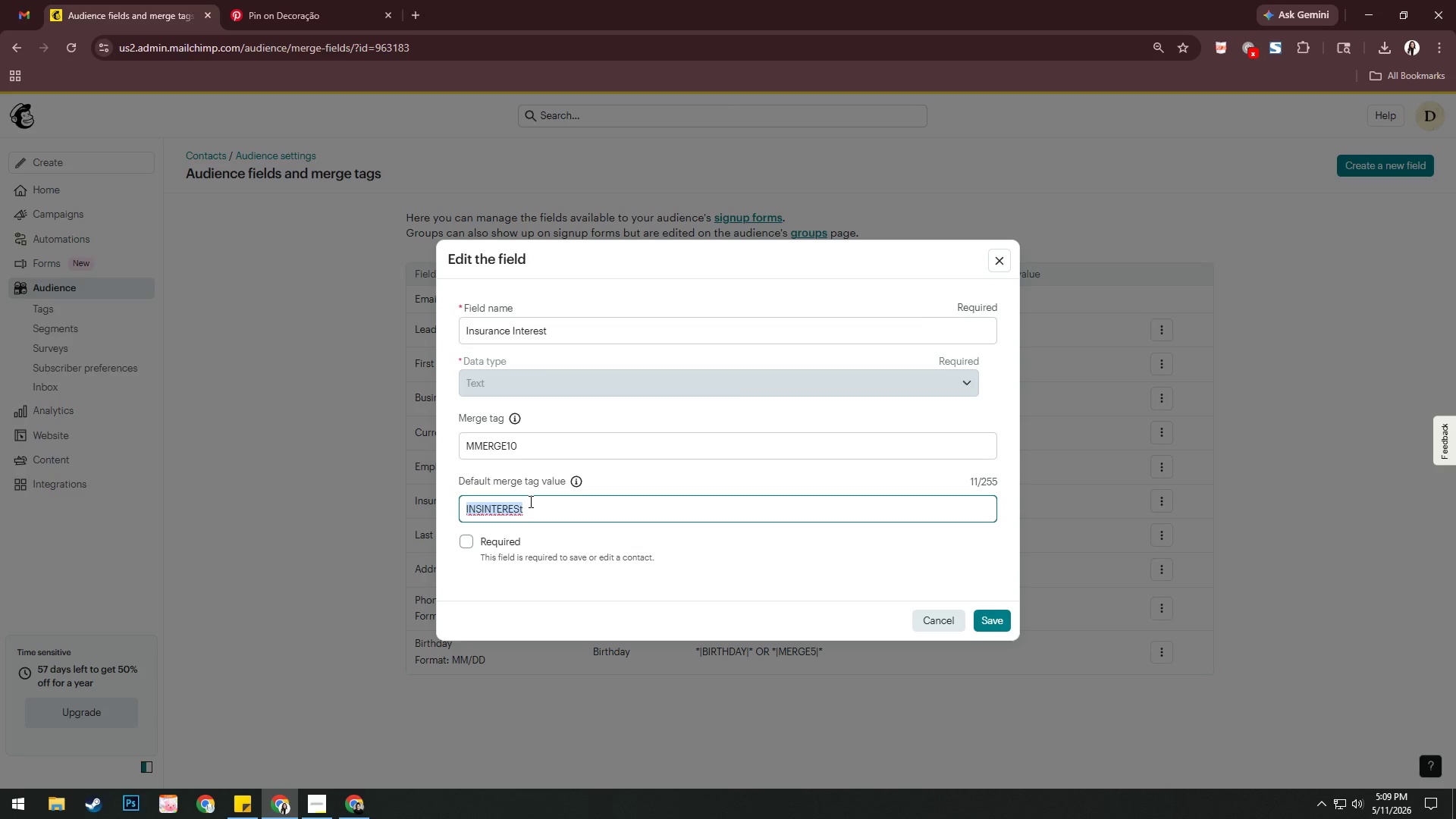 
left_click([529, 501])
 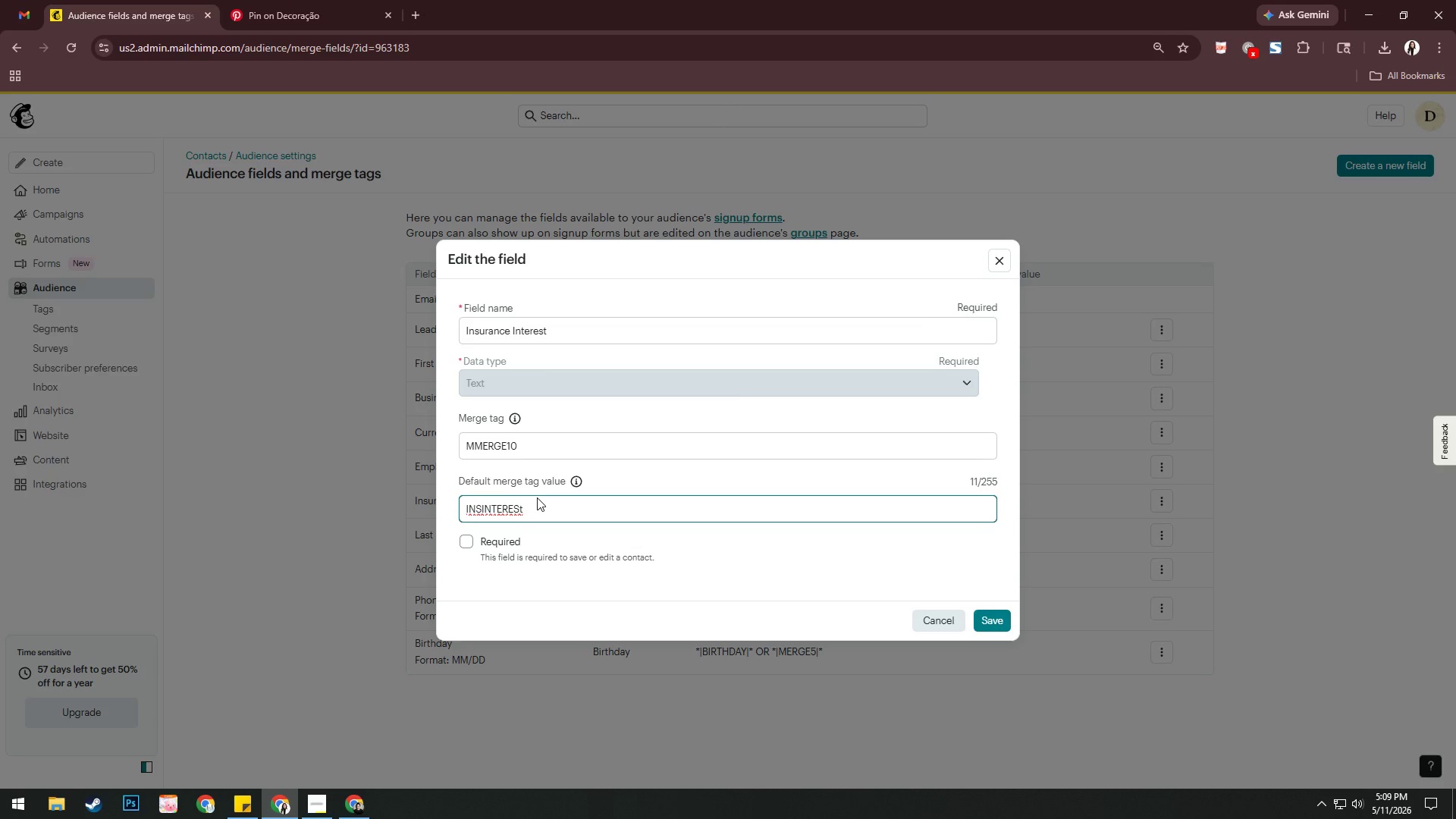 
key(Backspace)
 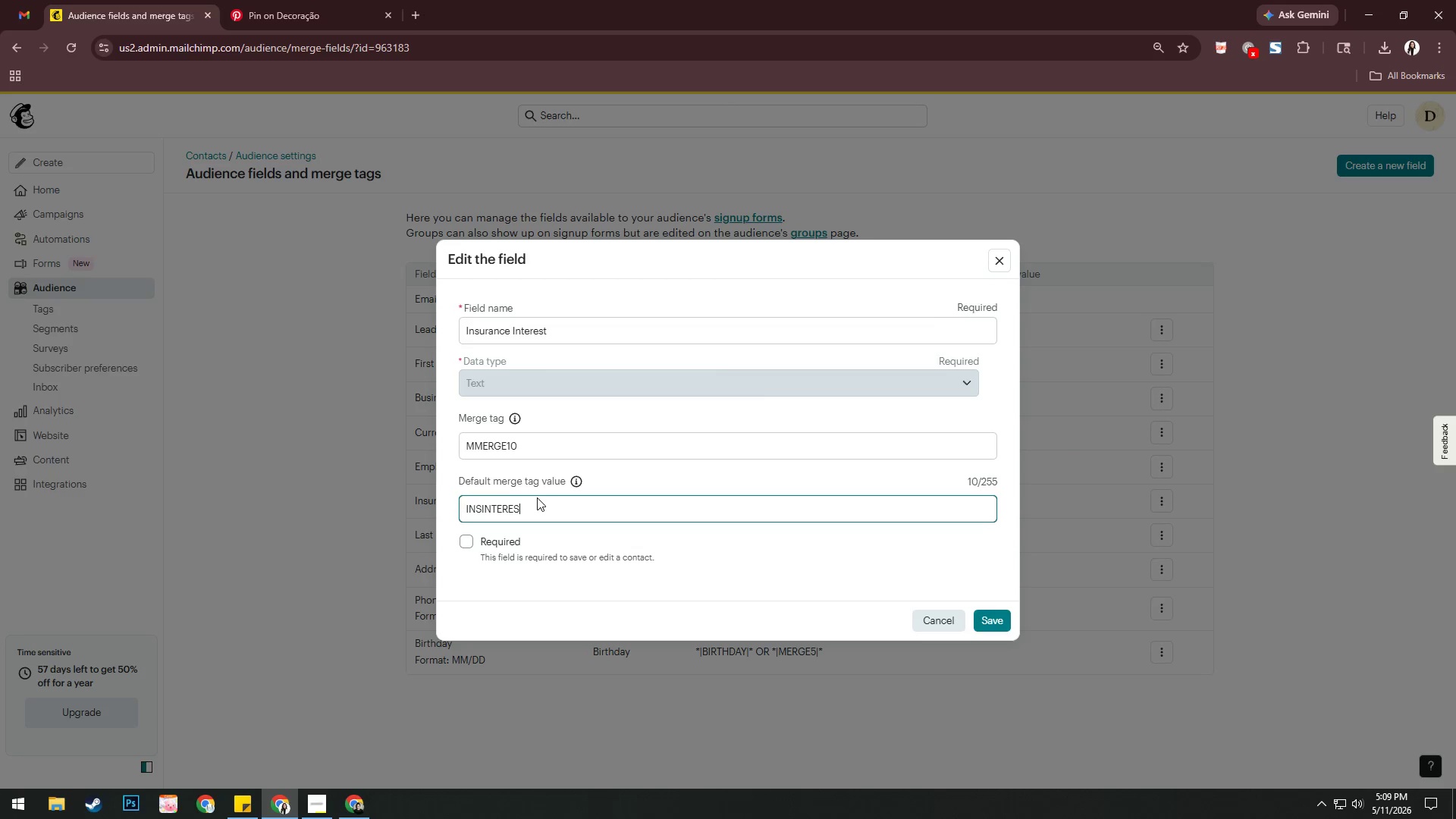 
key(Shift+ShiftRight)
 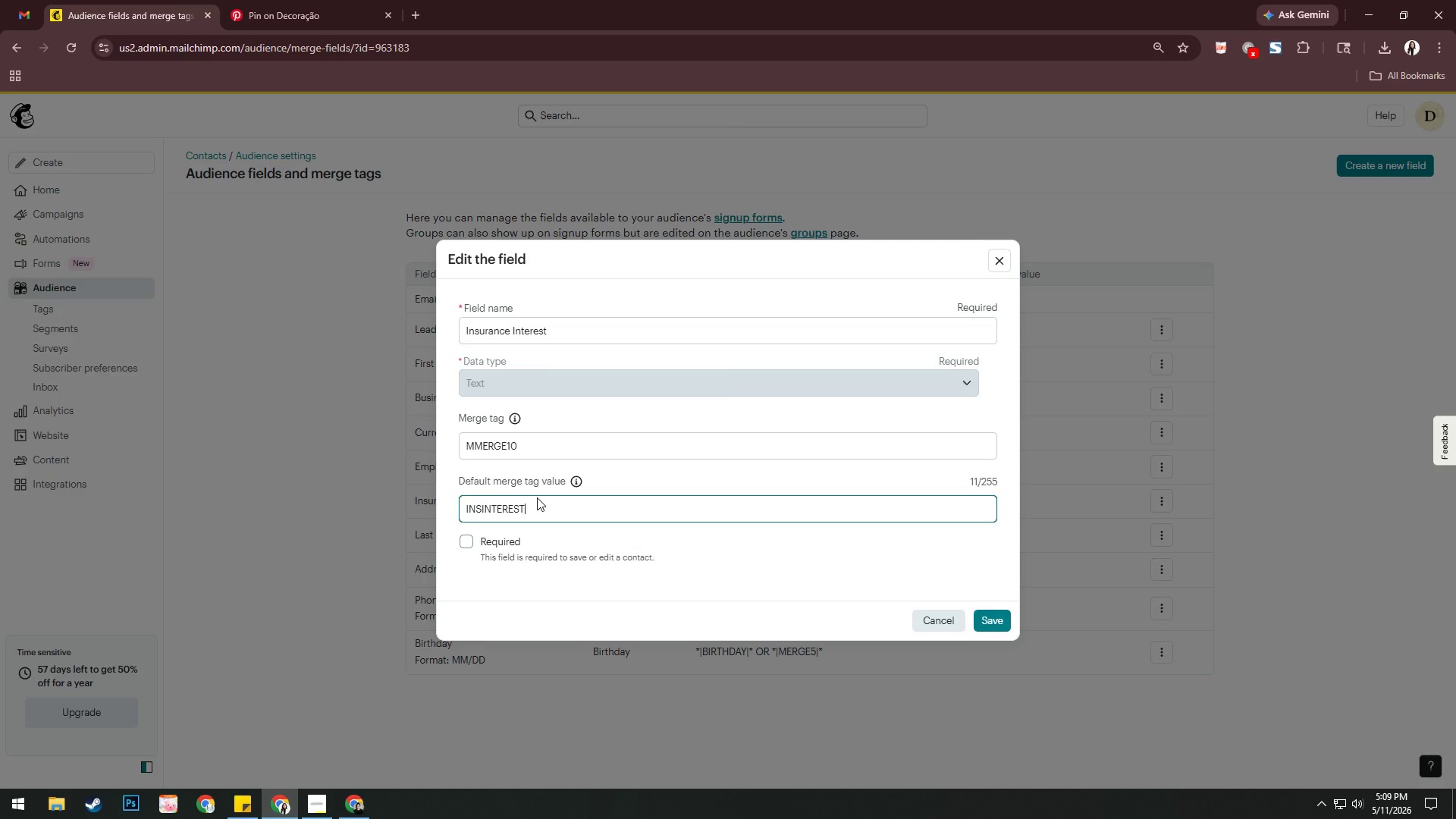 
key(Shift+T)
 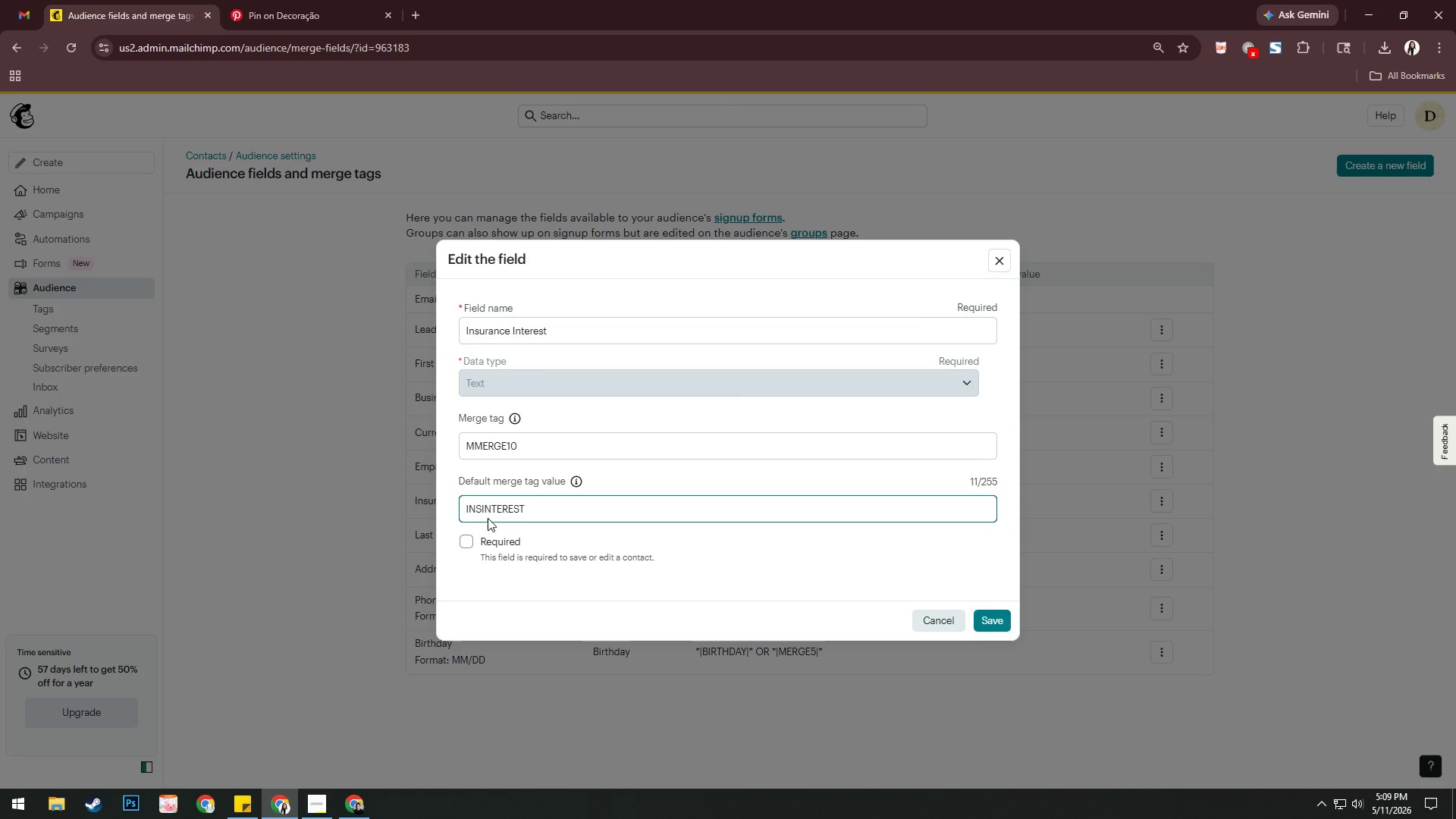 
left_click([479, 508])
 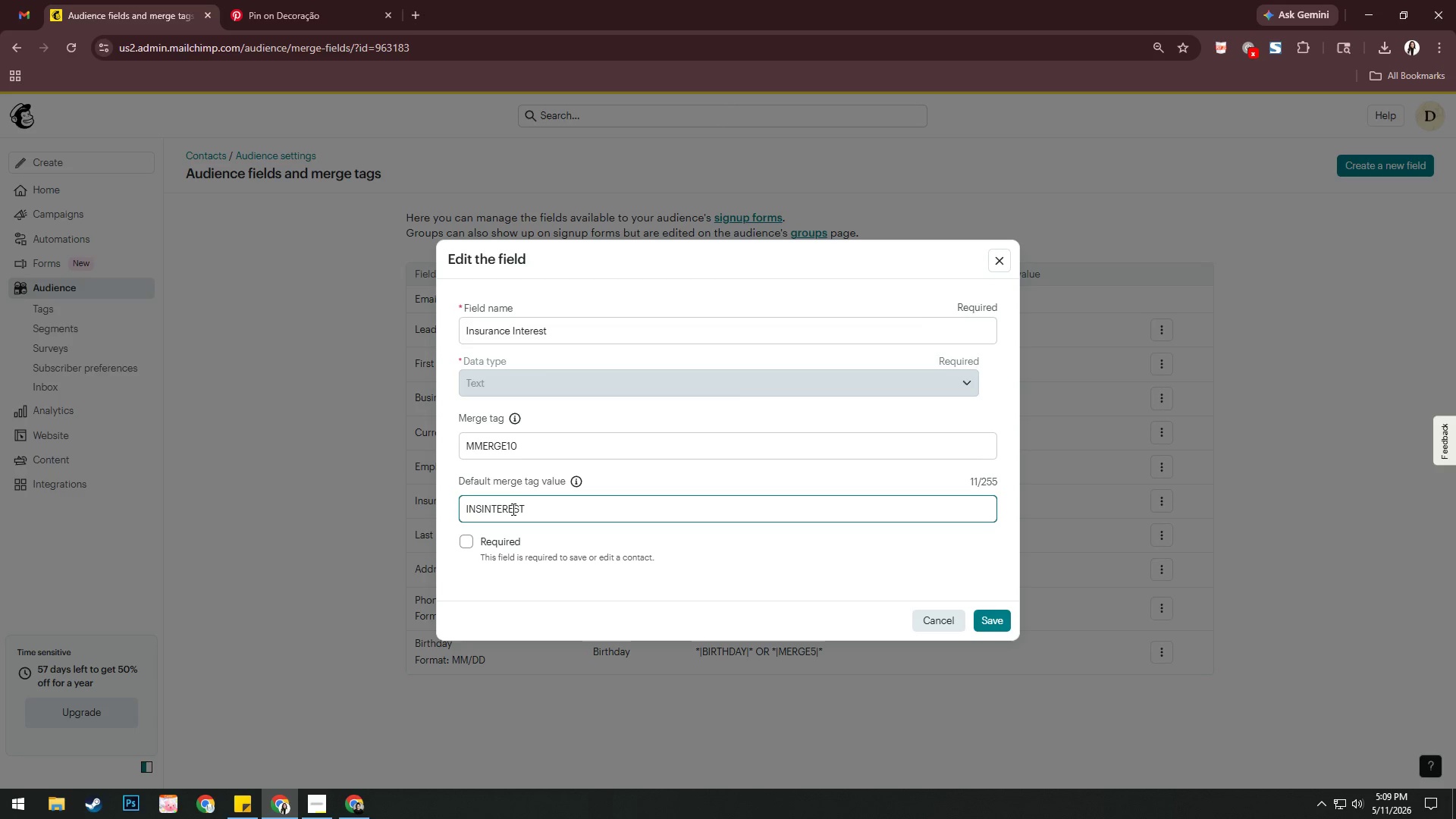 
wait(5.02)
 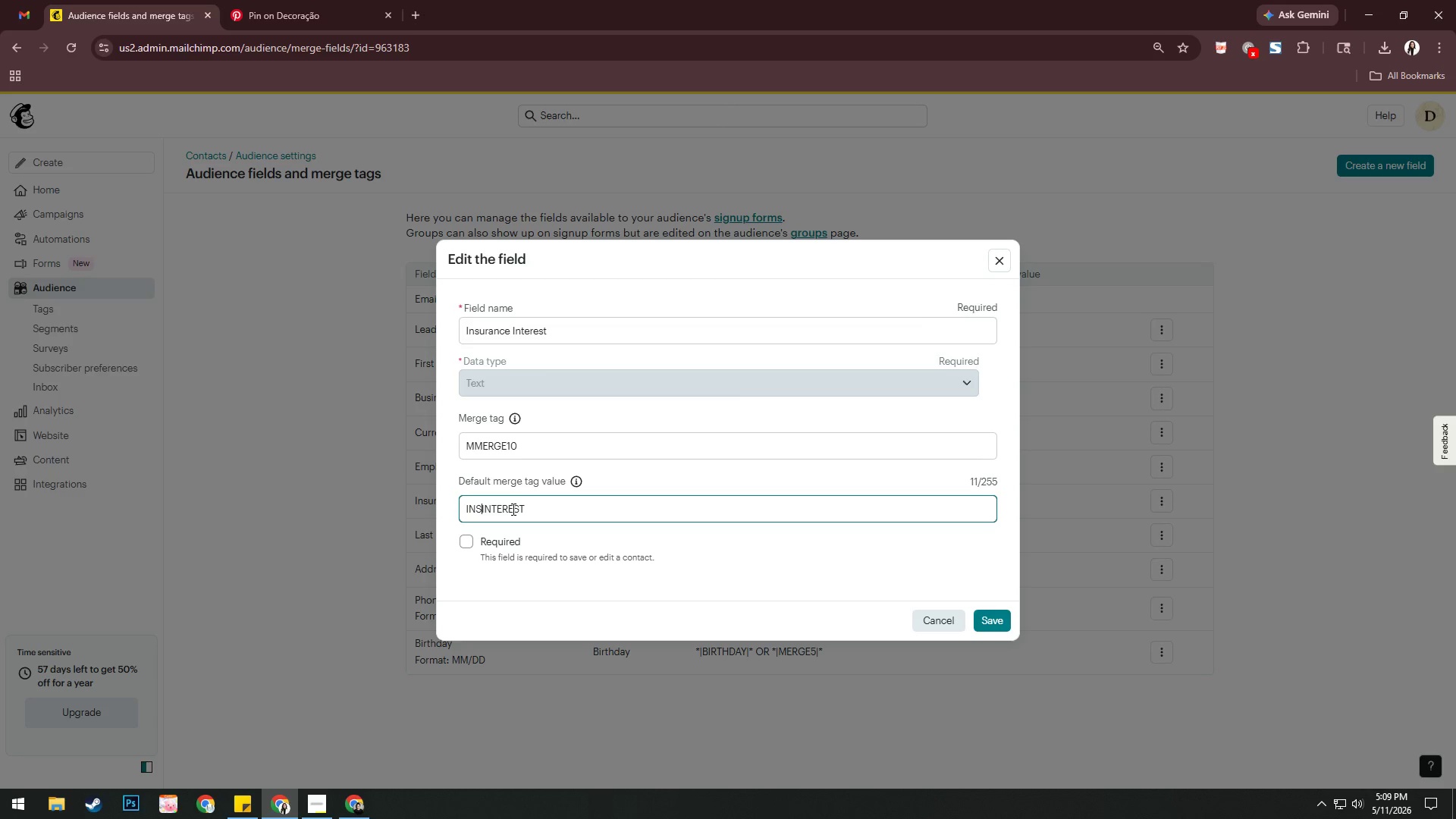 
key(Backspace)
 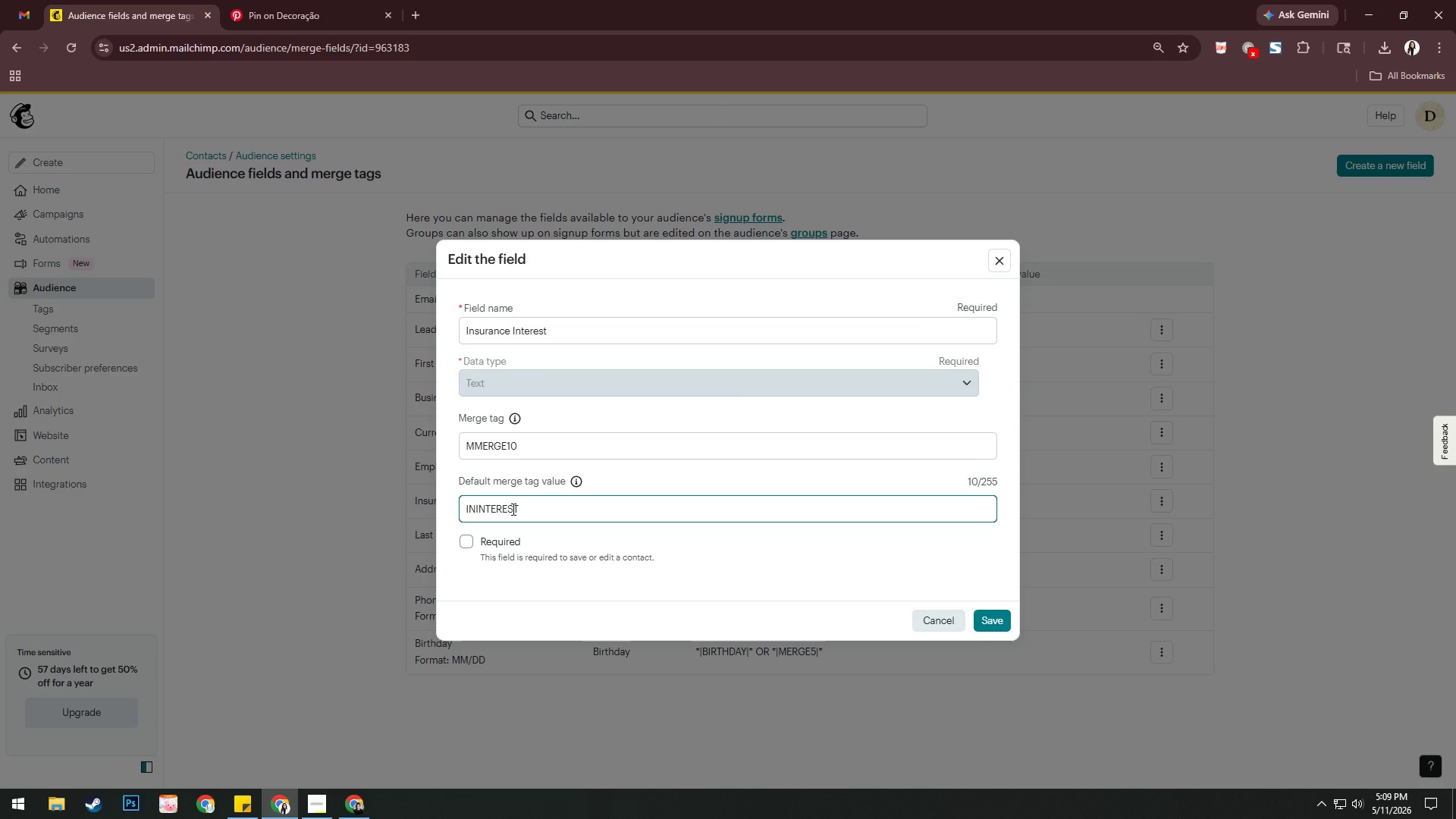 
key(Backspace)
 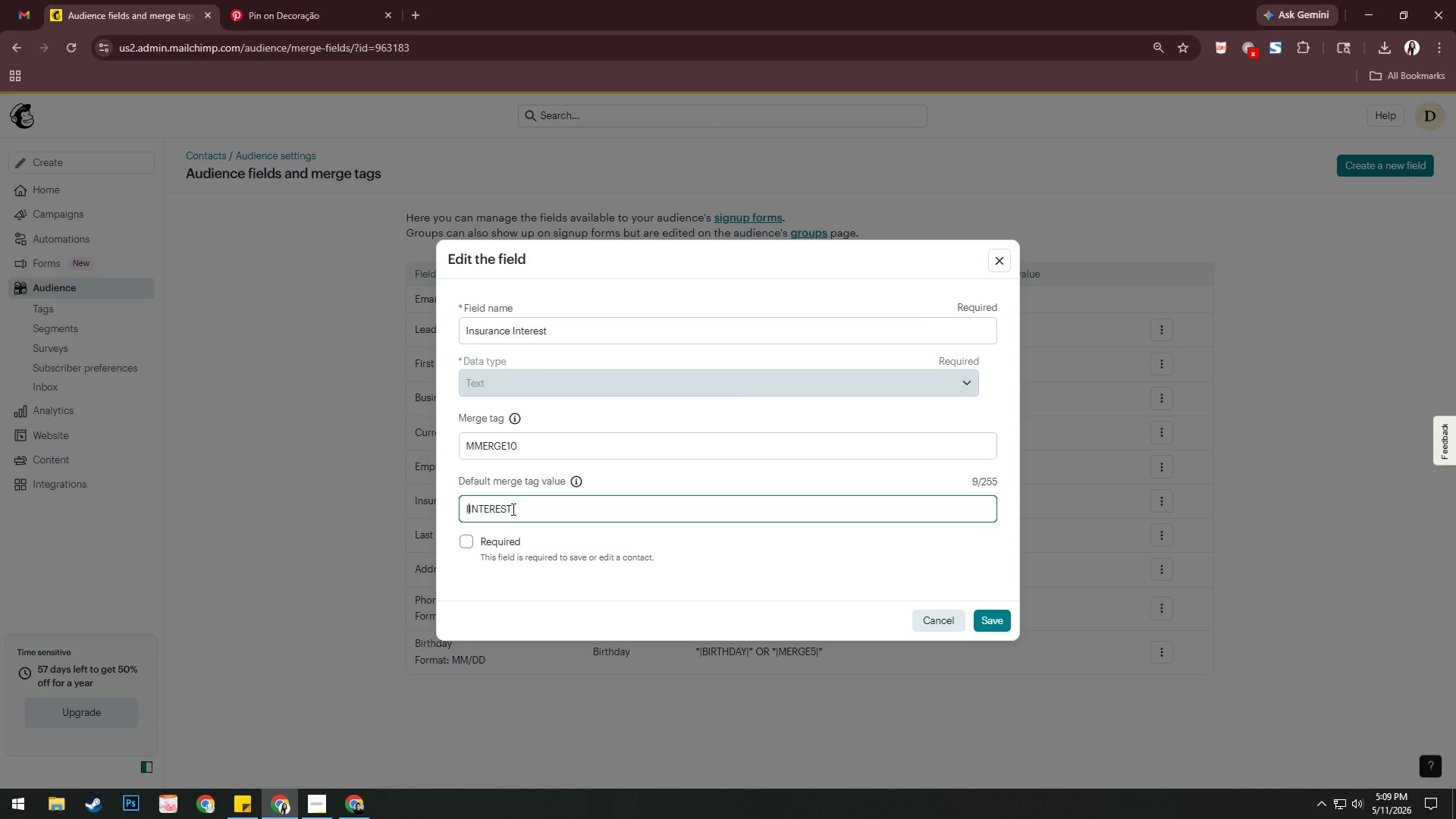 
left_click_drag(start_coordinate=[512, 509], to_coordinate=[282, 508])
 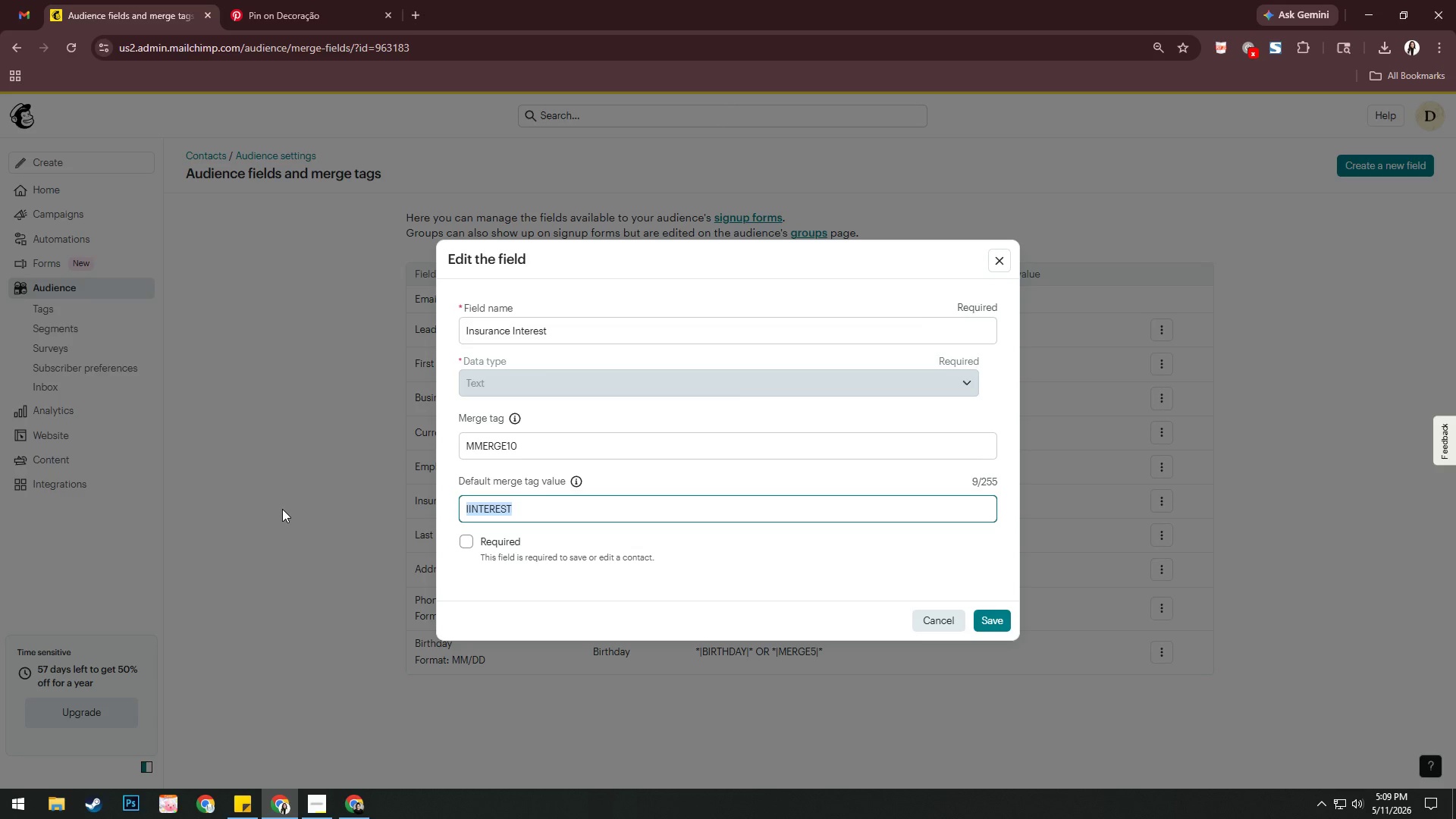 
key(Control+C)
 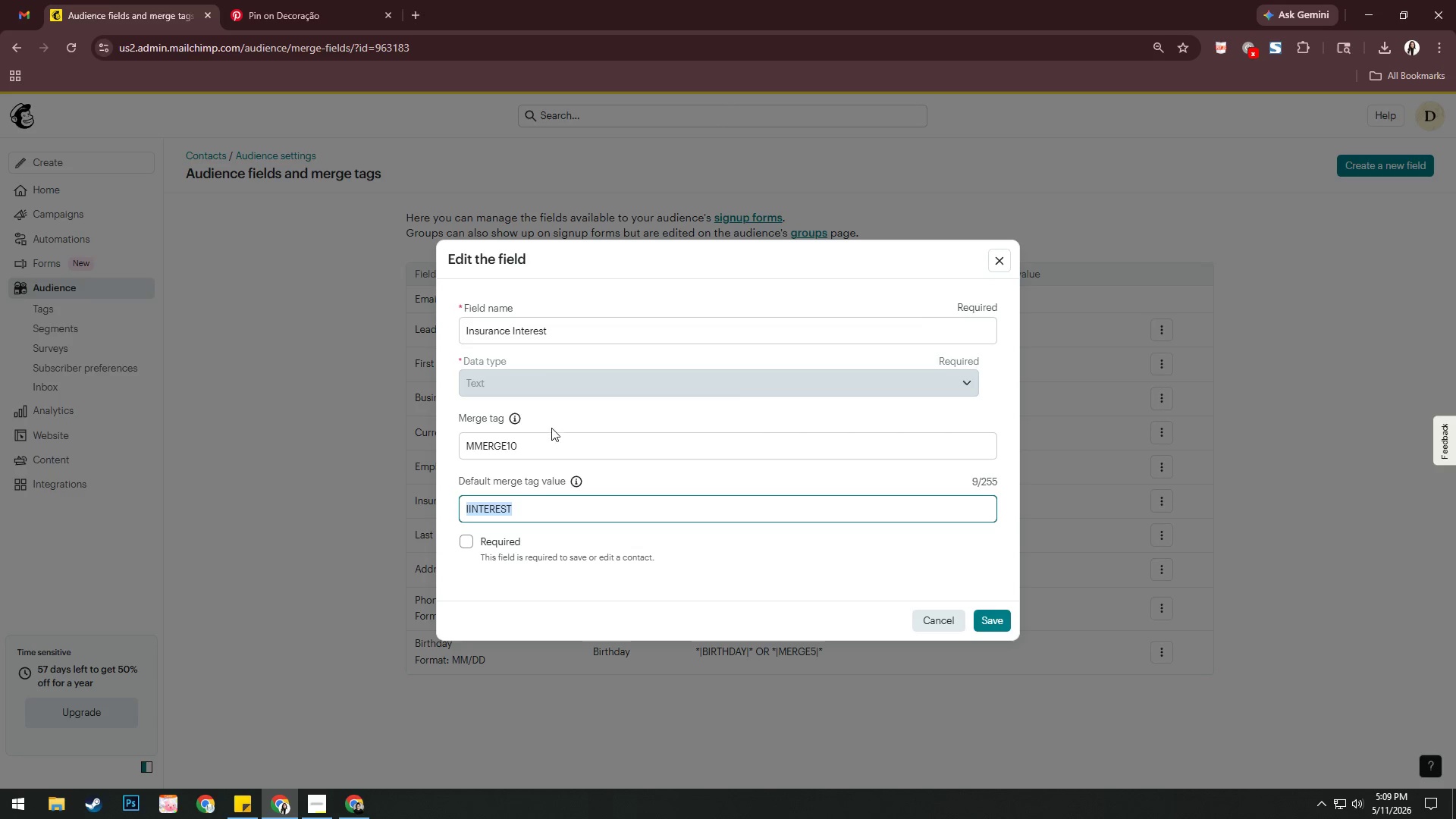 
left_click([541, 442])
 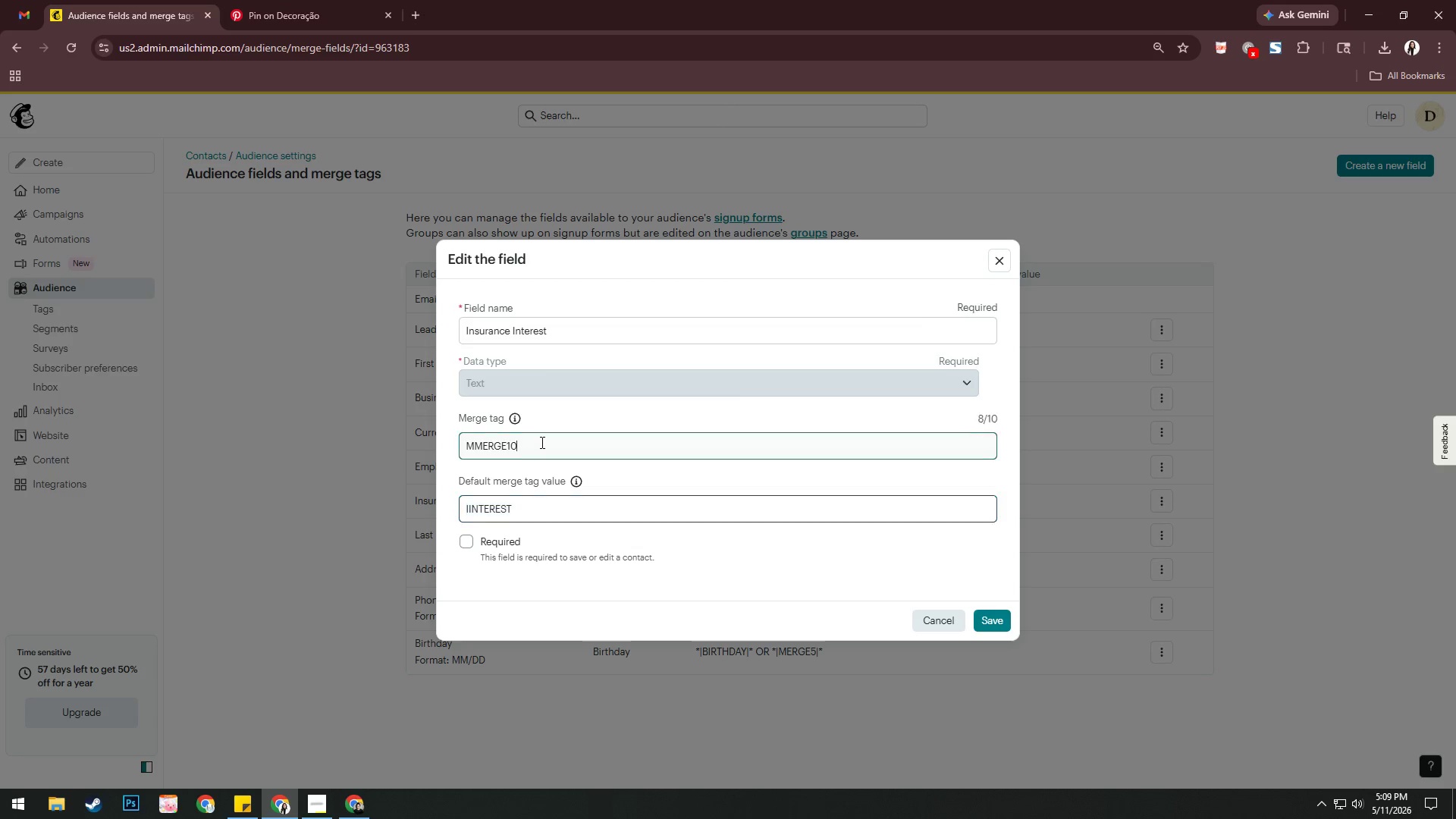 
key(Control+A)
 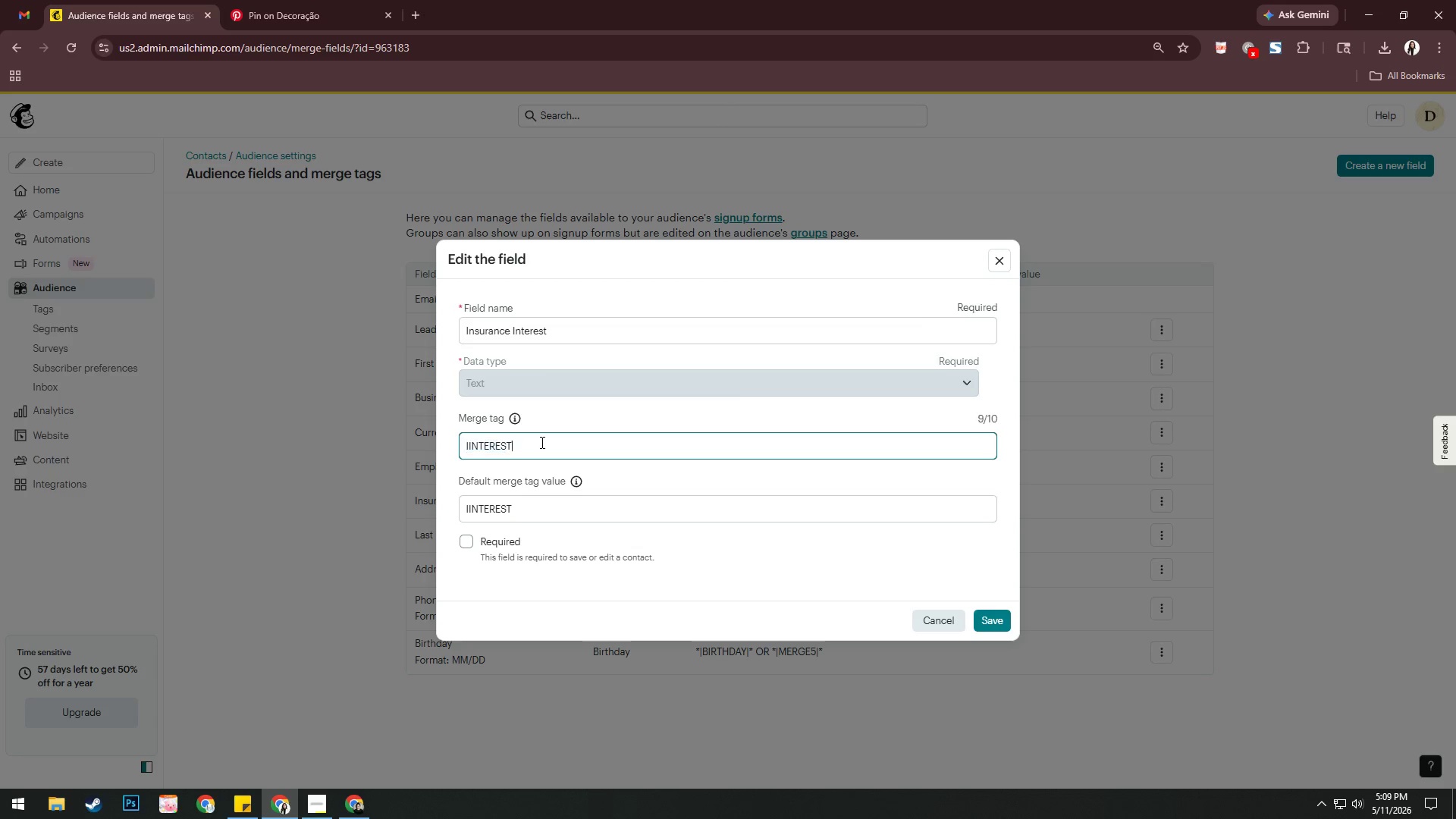 
key(Control+V)
 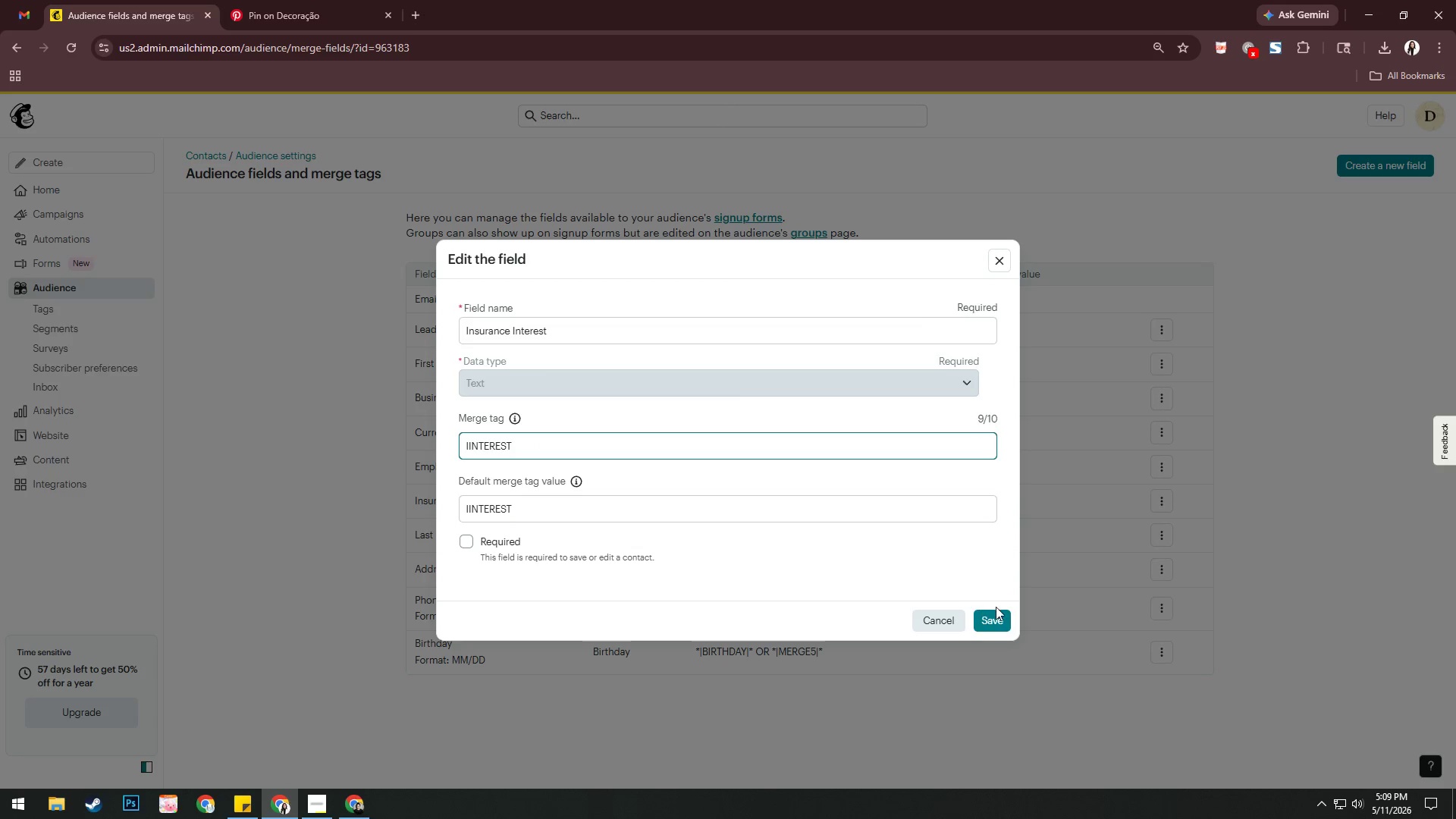 
left_click([1000, 612])
 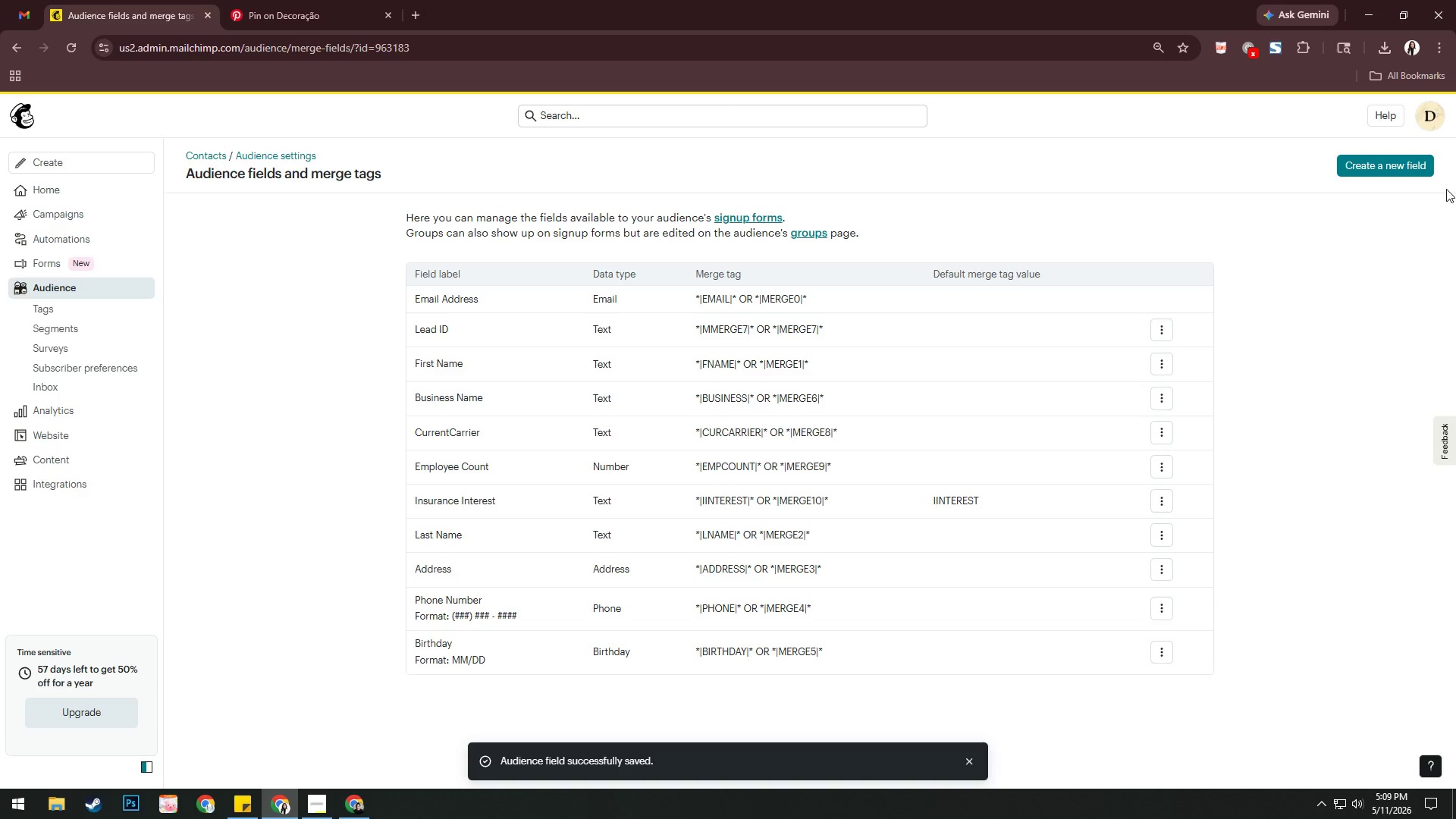 
wait(5.11)
 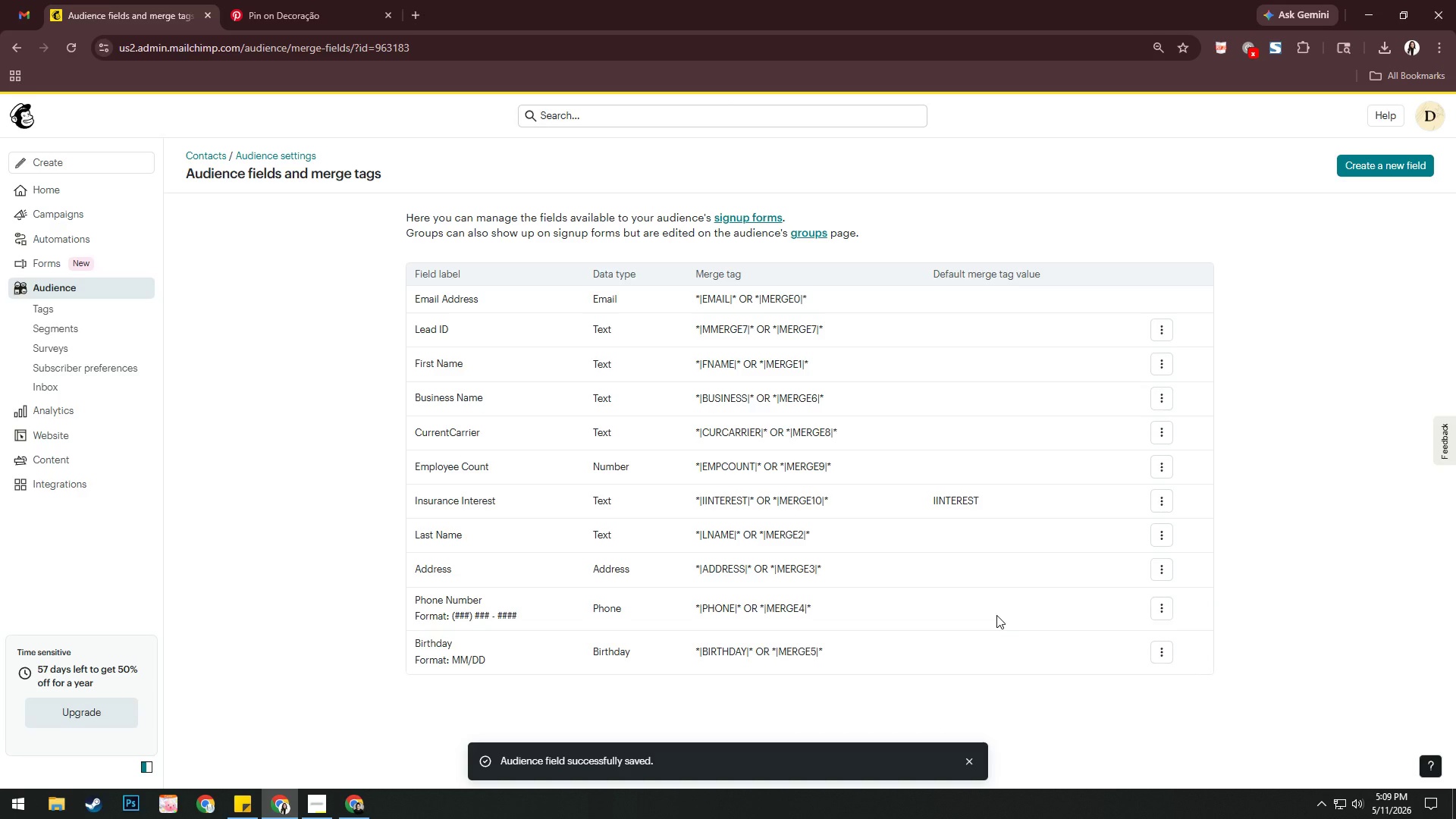 
left_click([75, 281])
 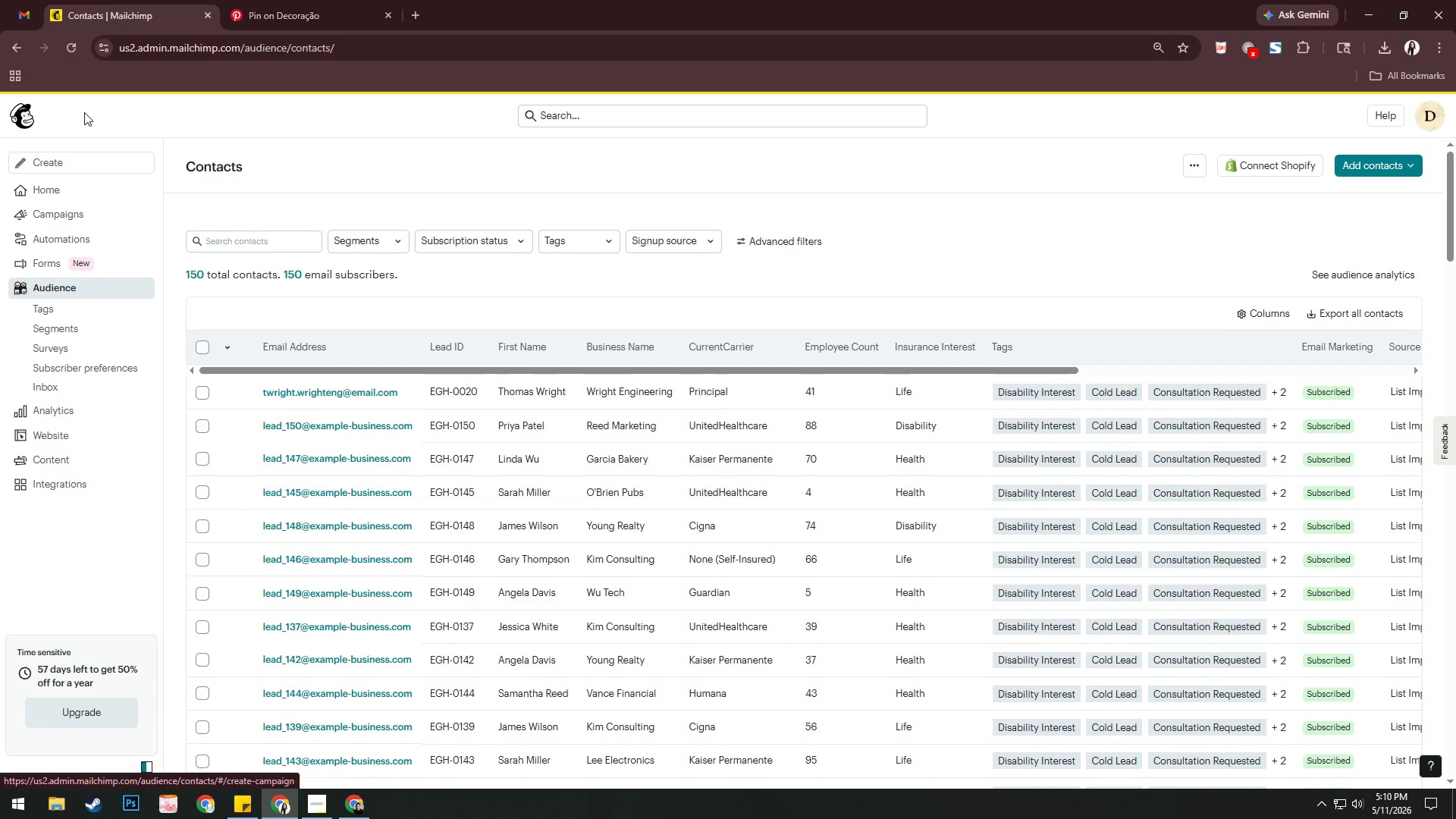 
wait(16.31)
 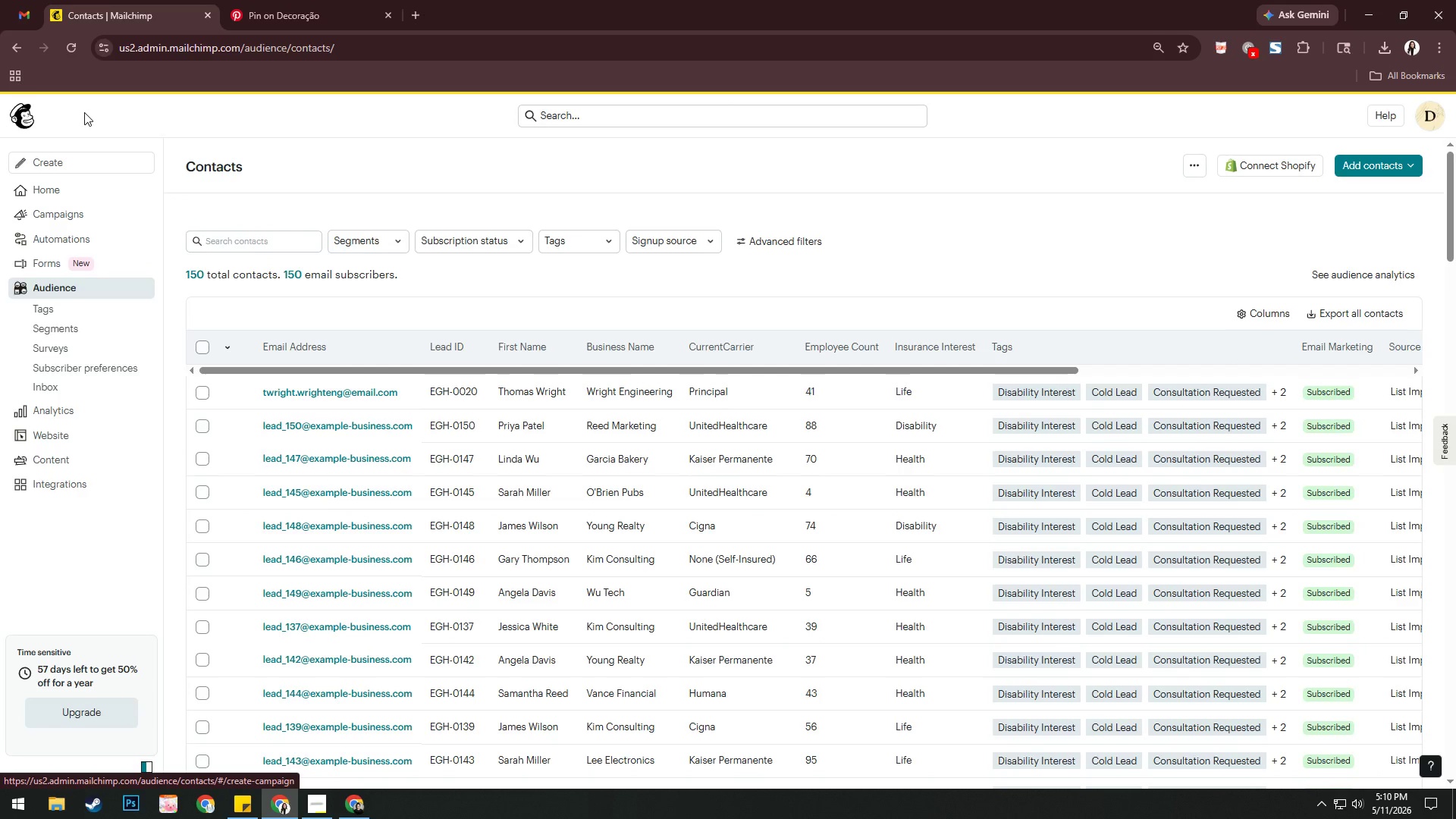 
left_click([324, 392])
 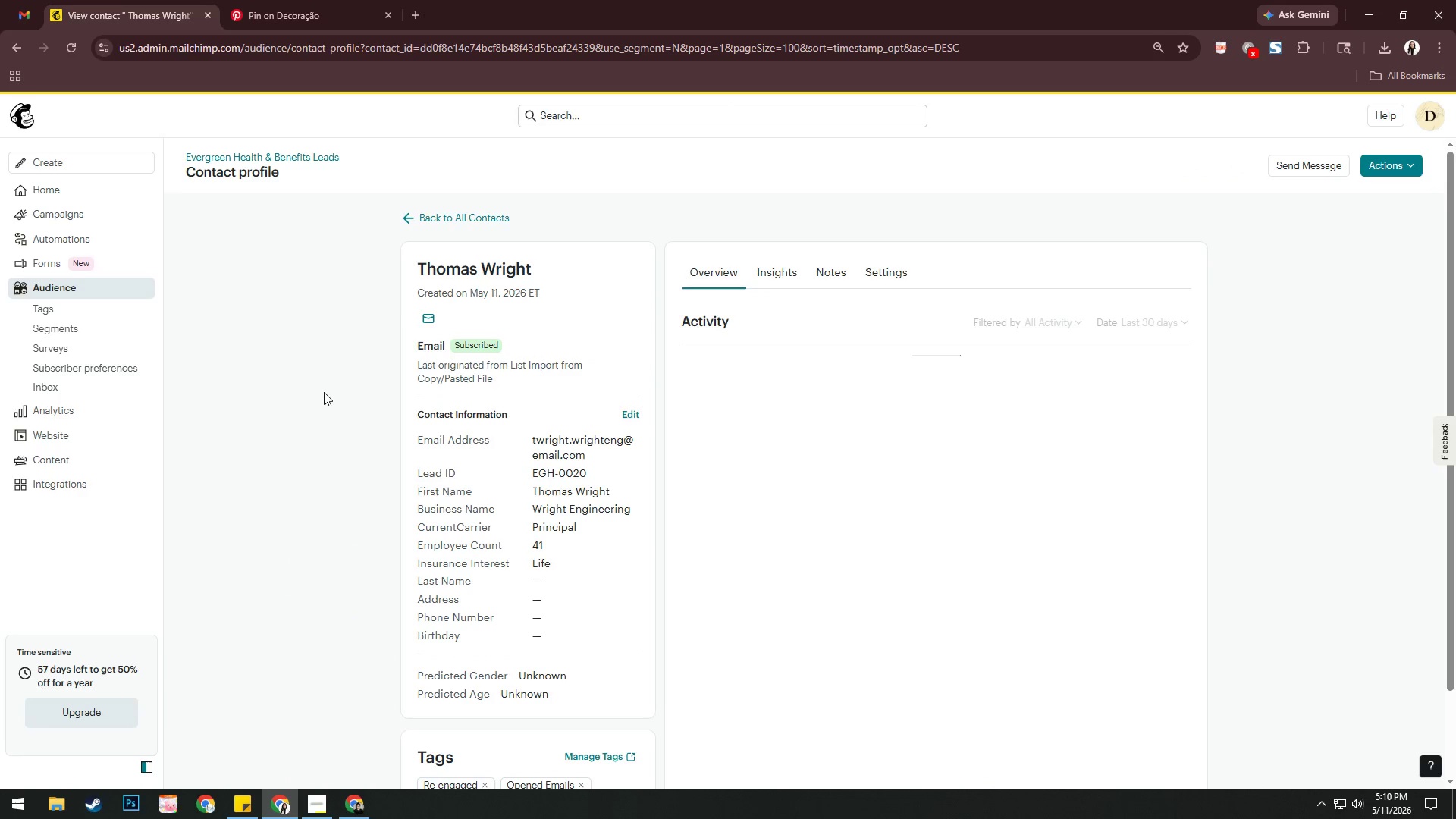 
scroll: coordinate [326, 381], scroll_direction: down, amount: 2.0
 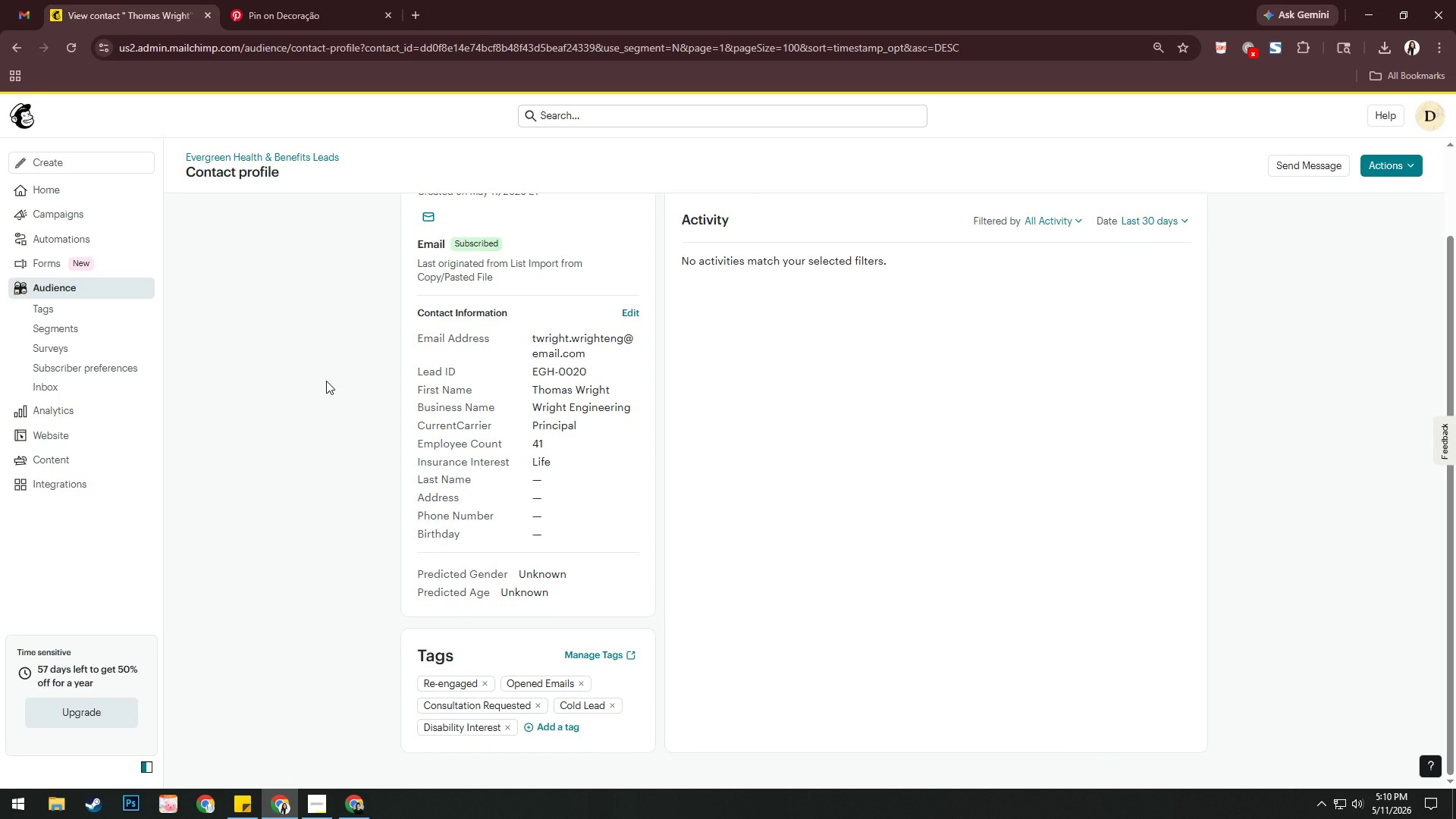 
scroll: coordinate [326, 381], scroll_direction: up, amount: 1.0
 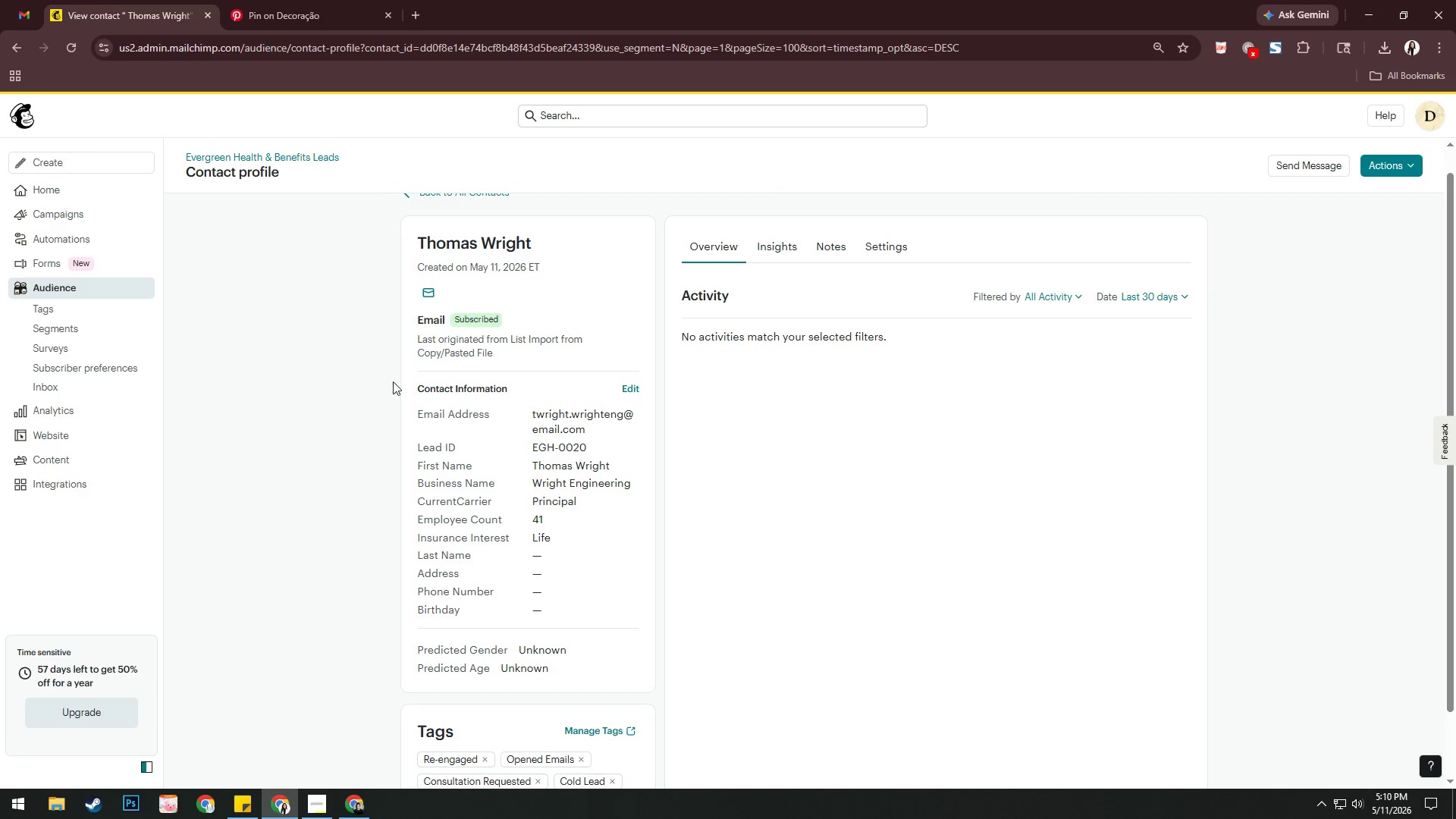 
left_click([897, 250])
 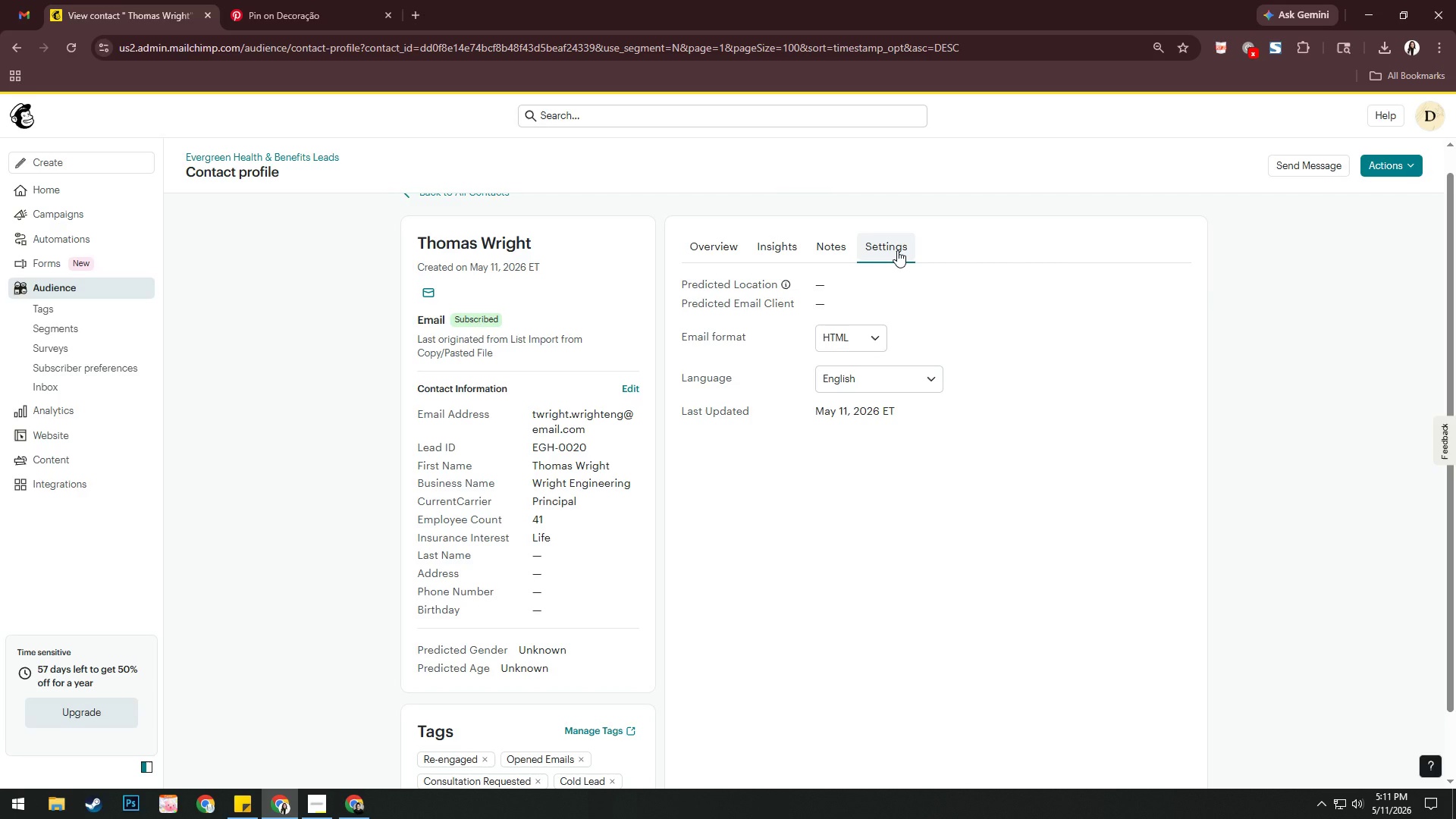 
wait(59.73)
 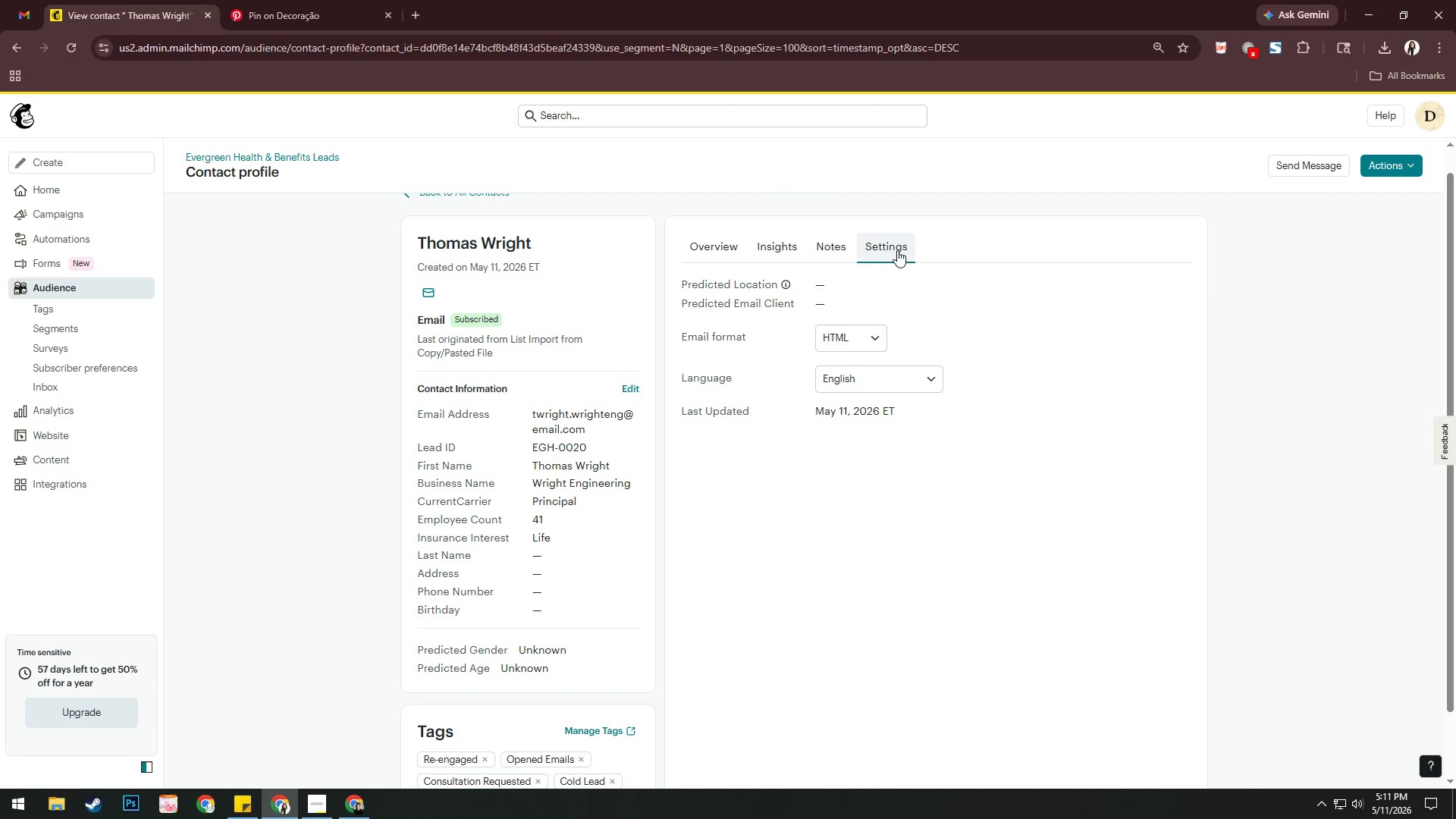 
left_click([85, 290])
 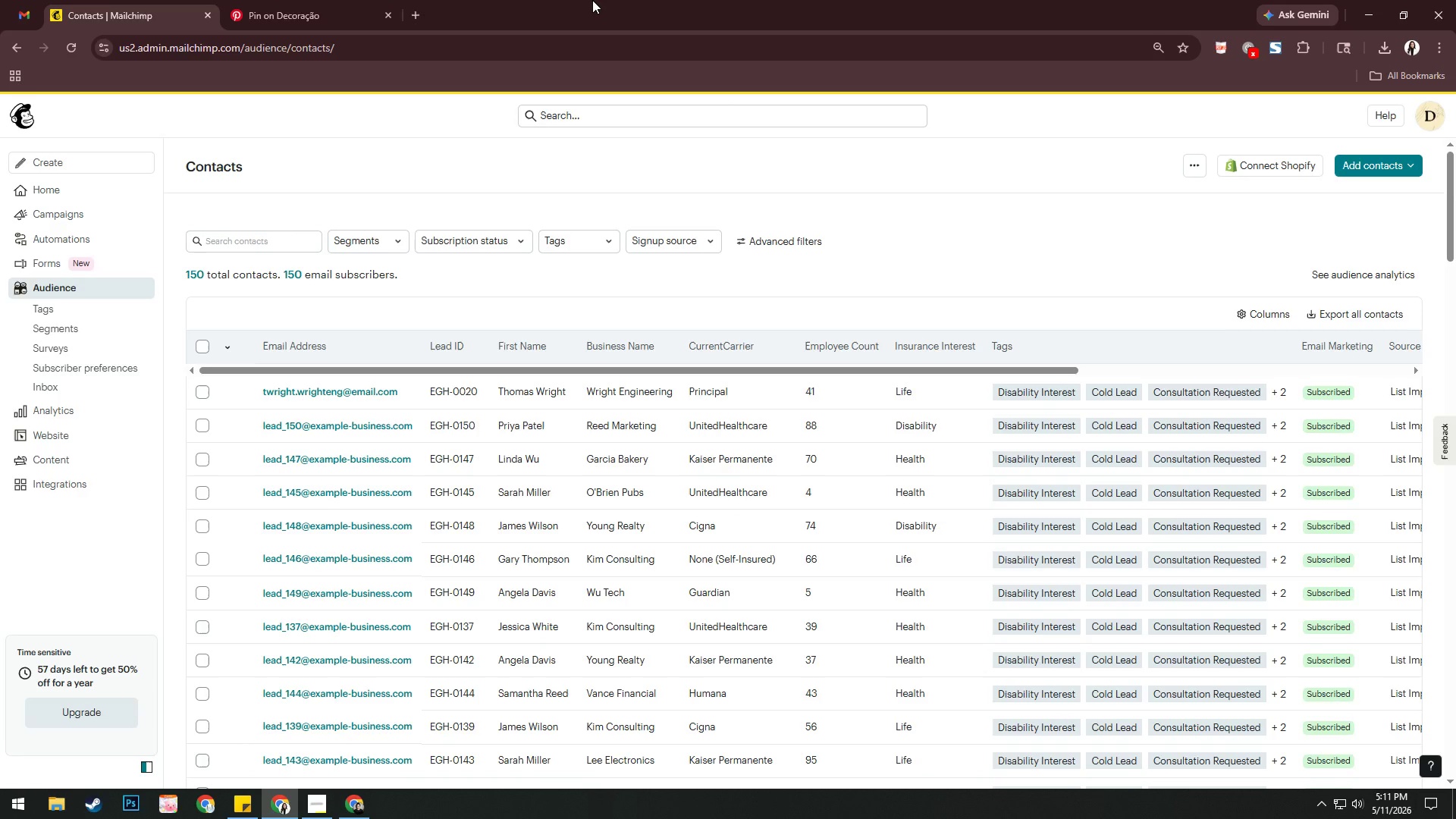 
wait(33.8)
 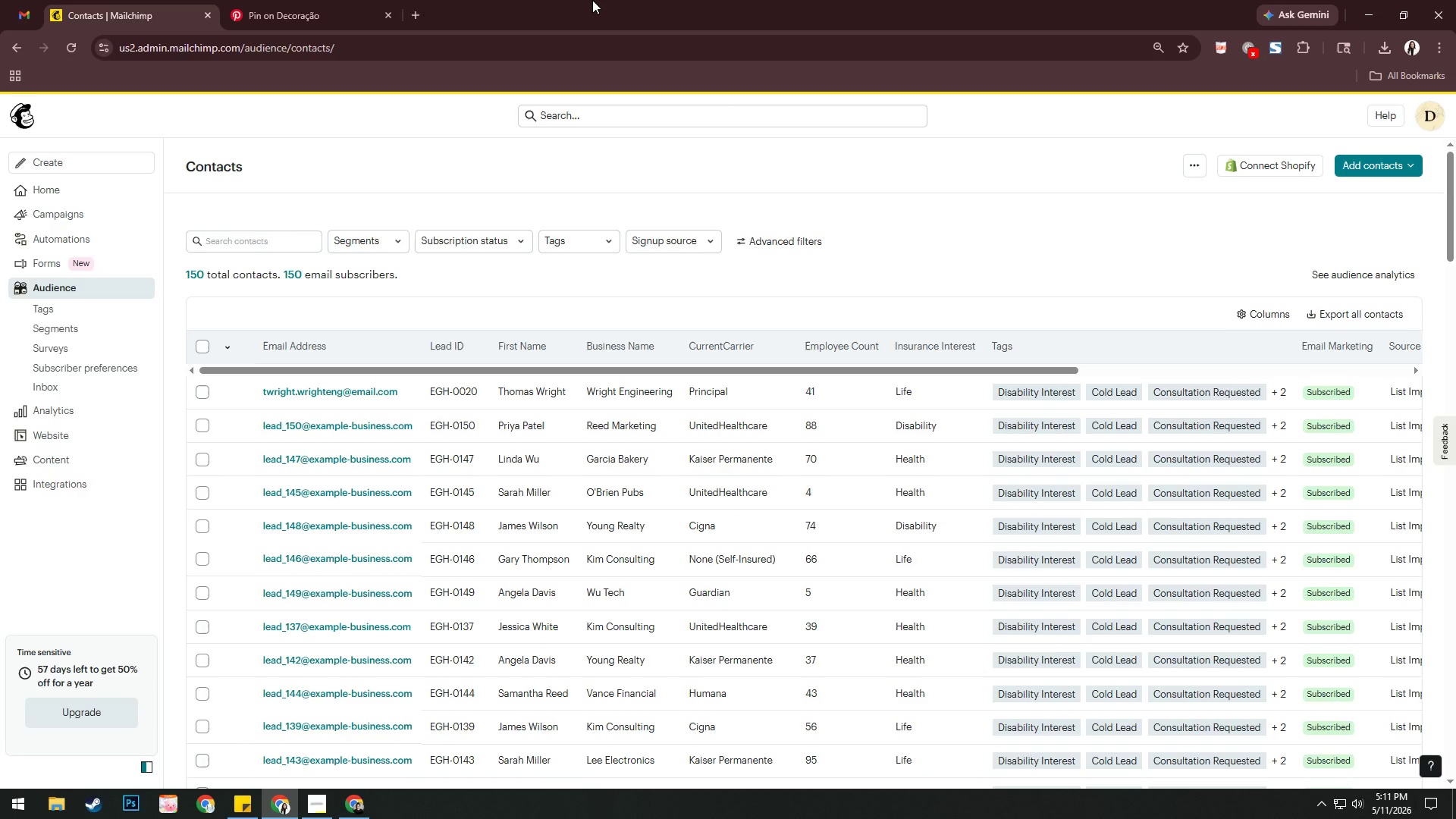 
key(Alt+AltLeft)
 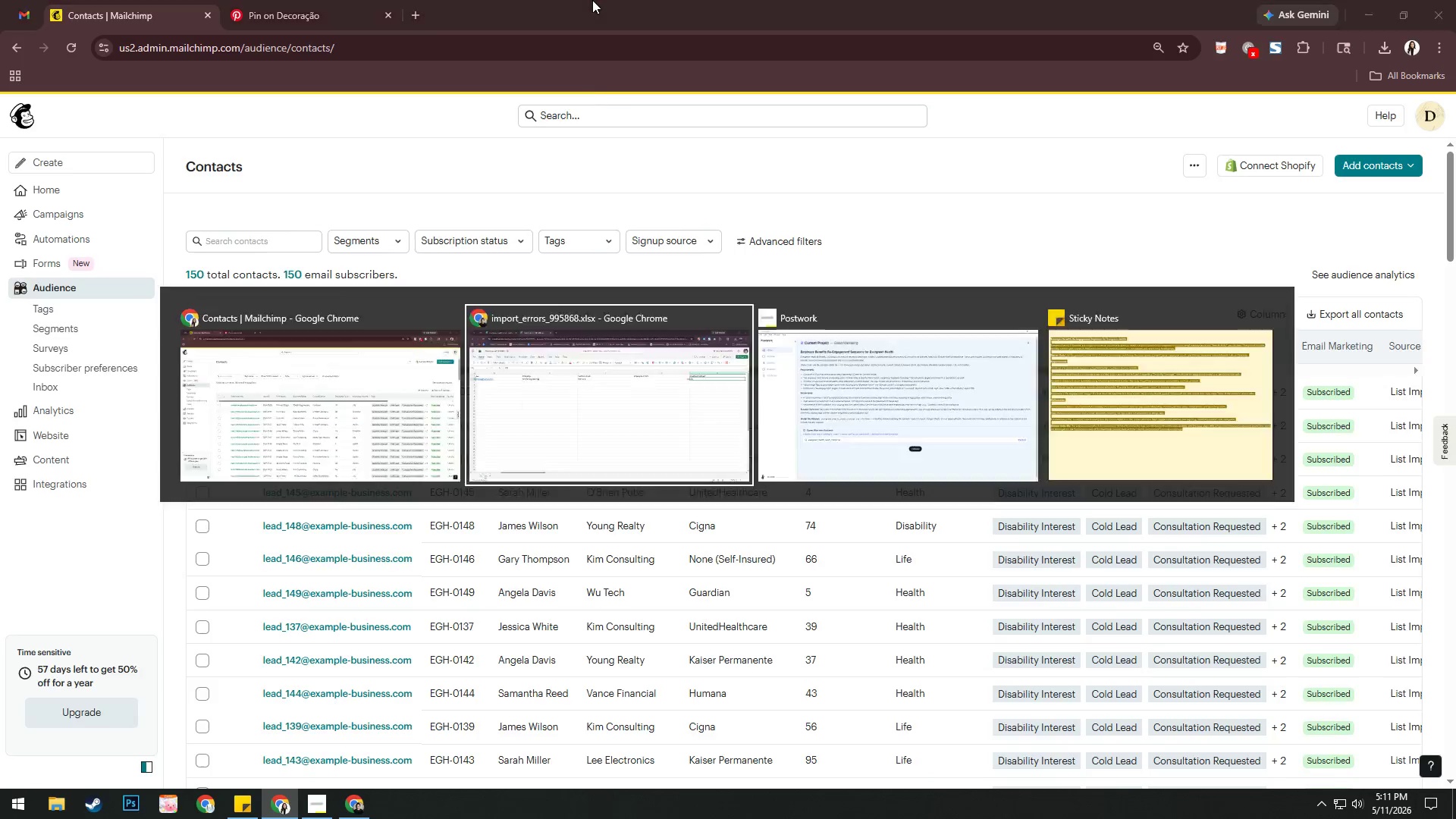 
key(Alt+Tab)
 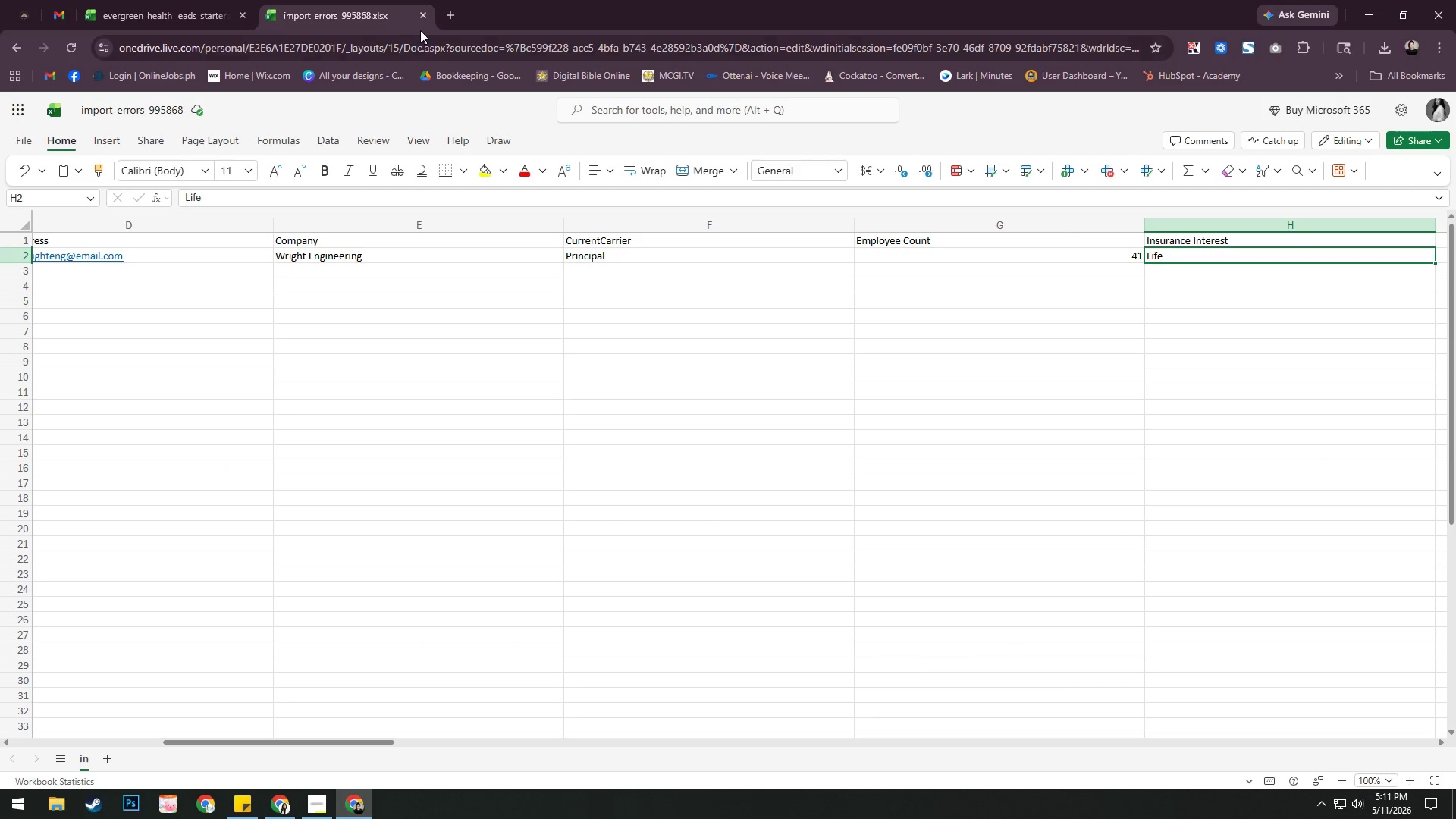 
left_click([420, 21])
 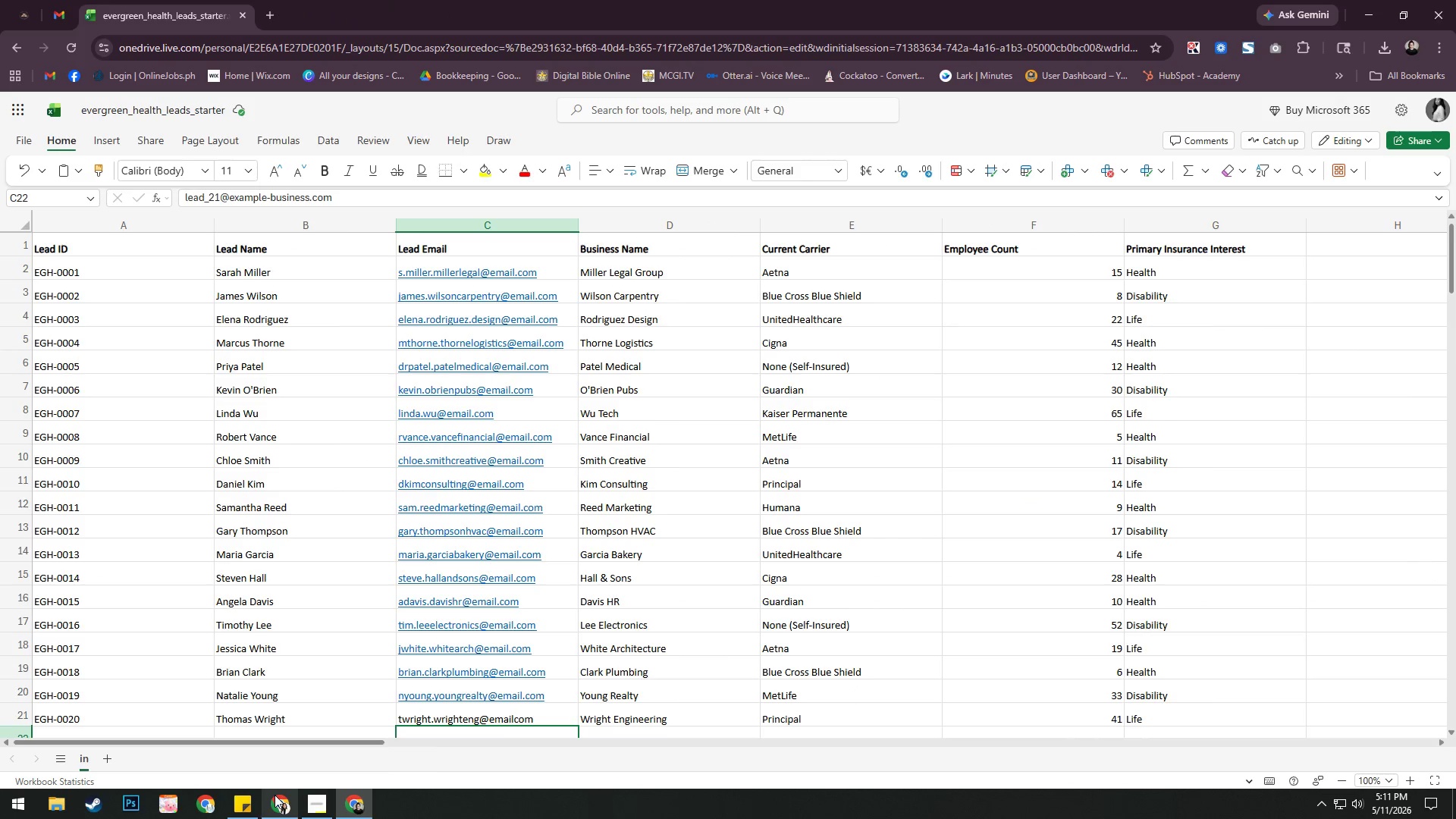 
double_click([315, 805])